 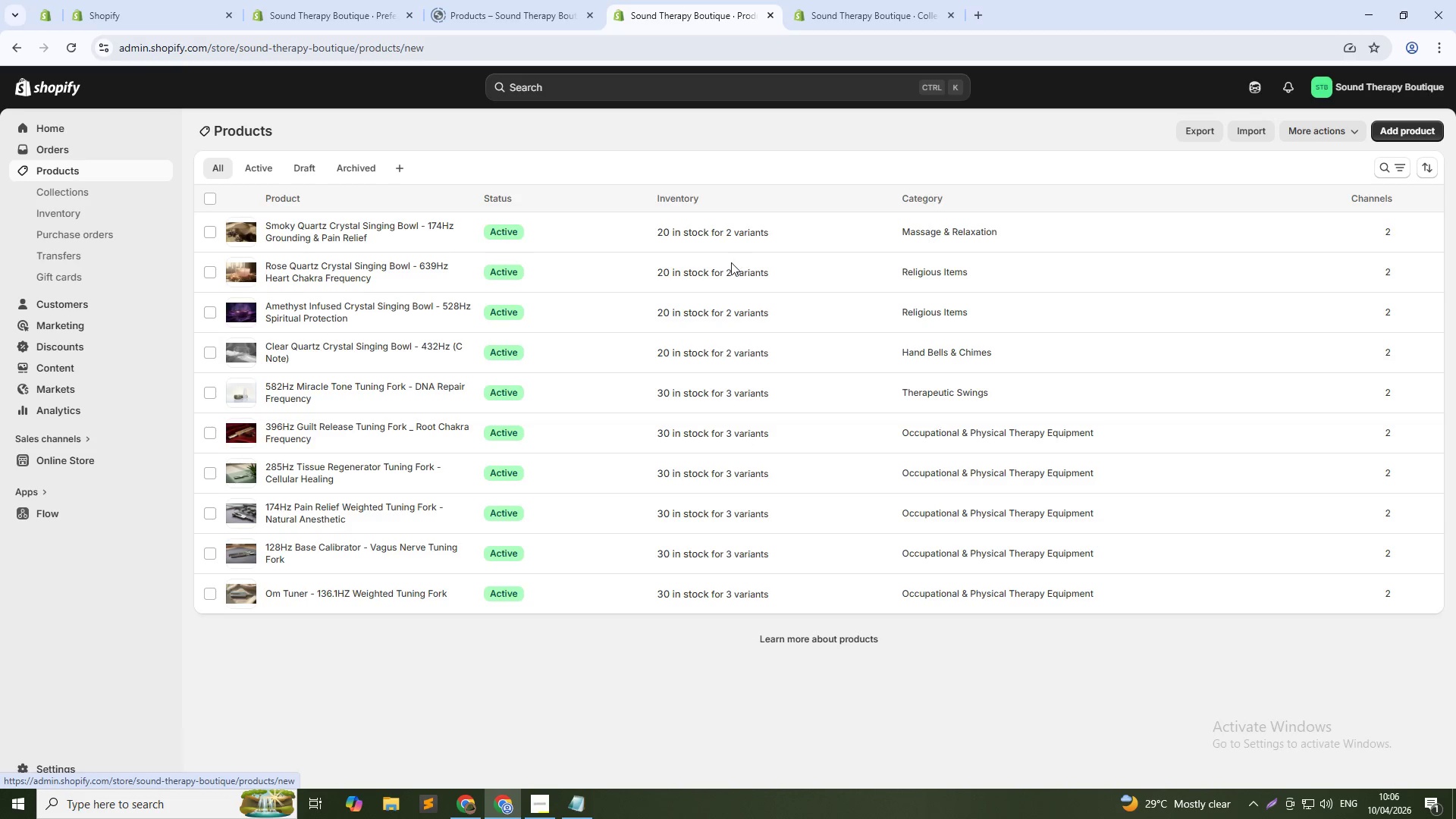 
left_click([648, 196])
 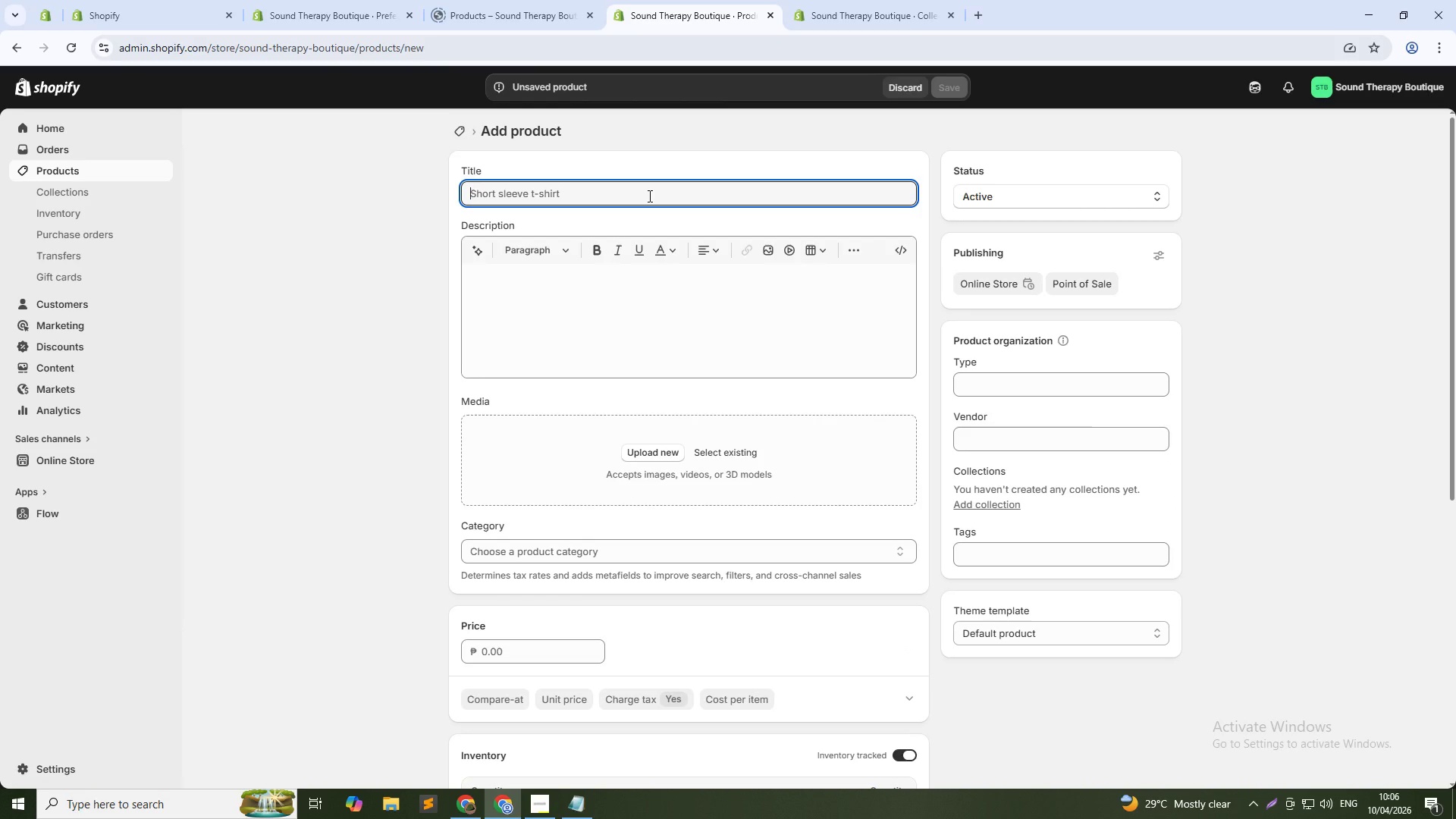 
wait(9.86)
 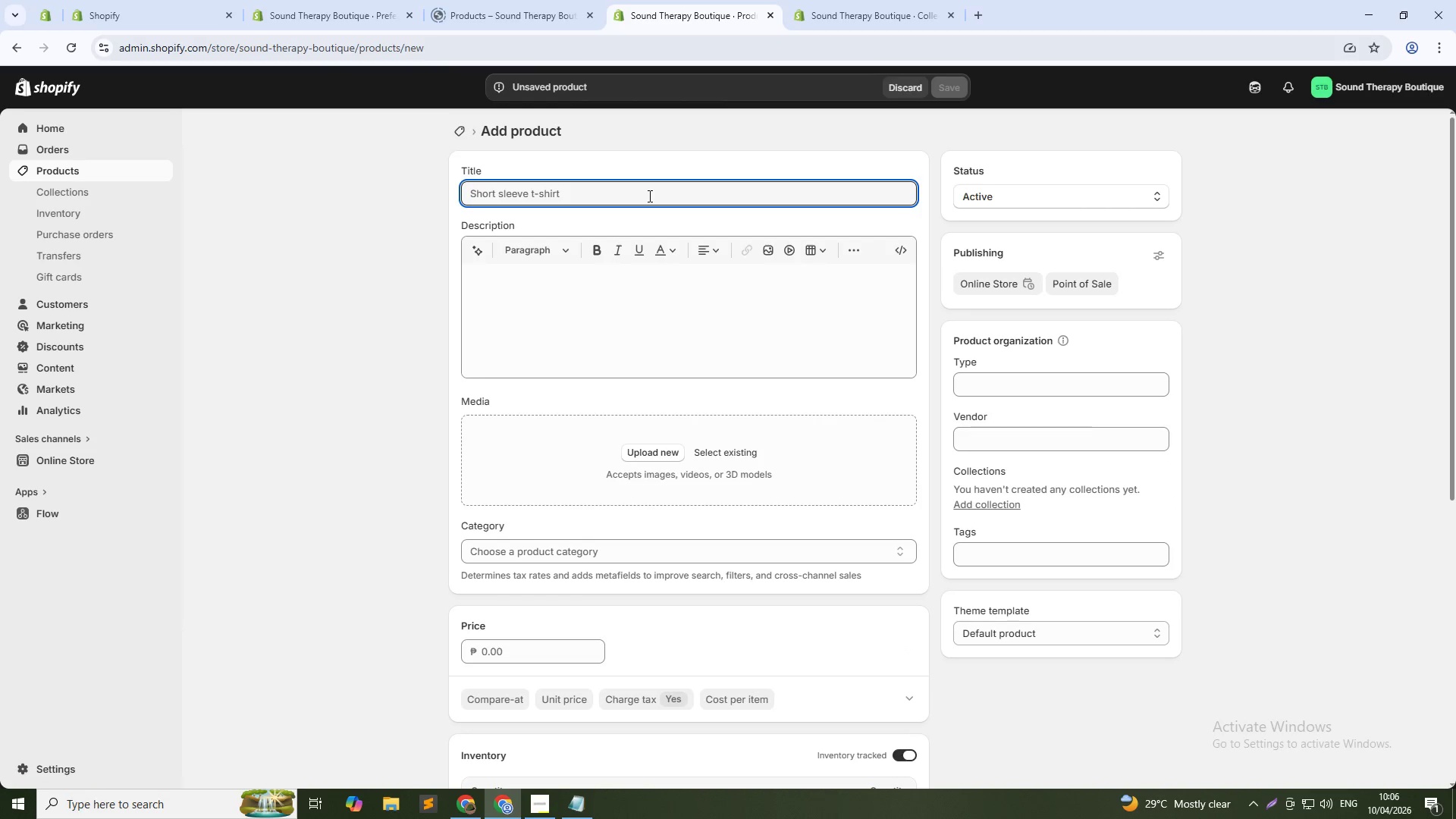 
type(Hima)
 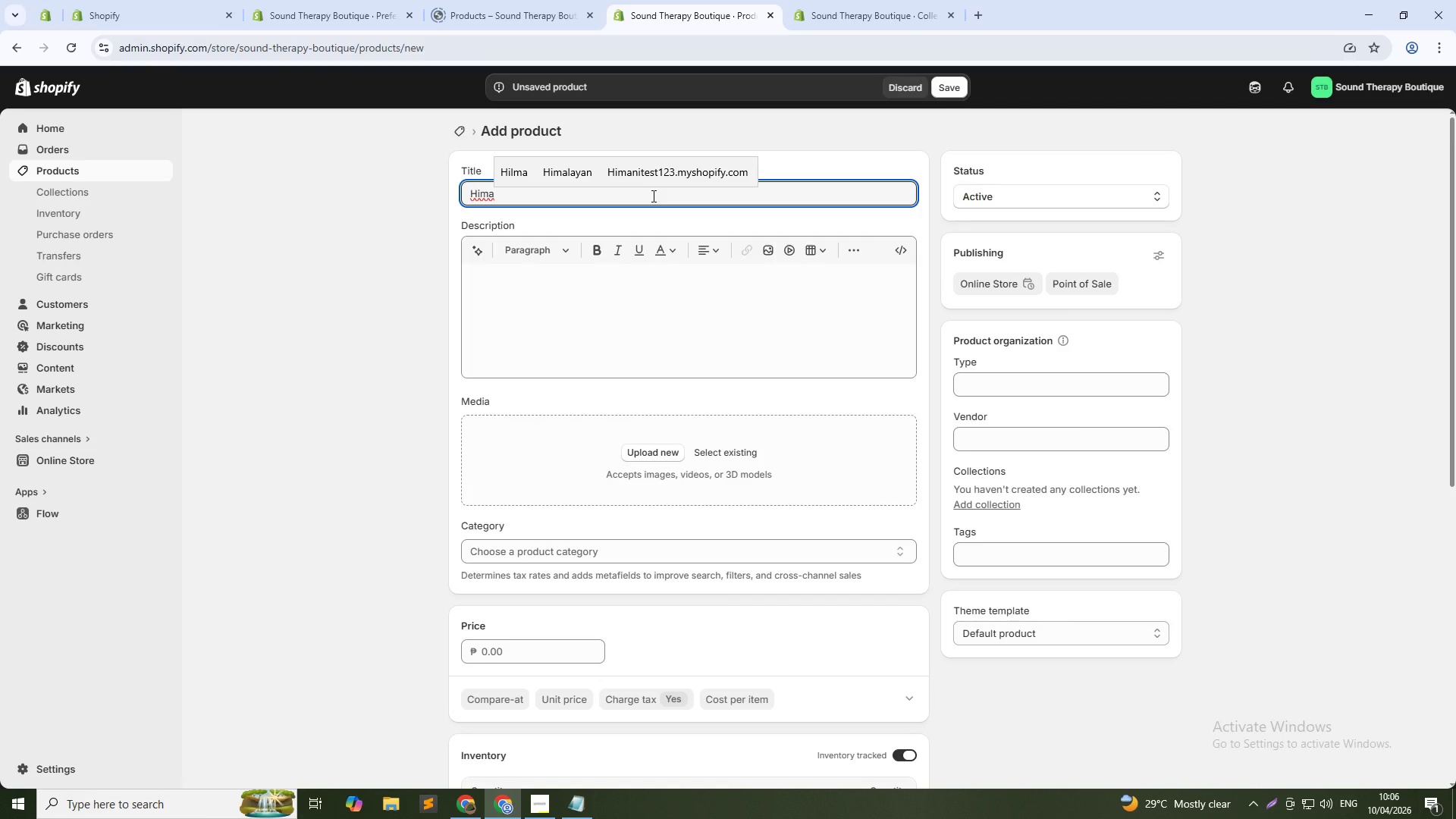 
wait(6.74)
 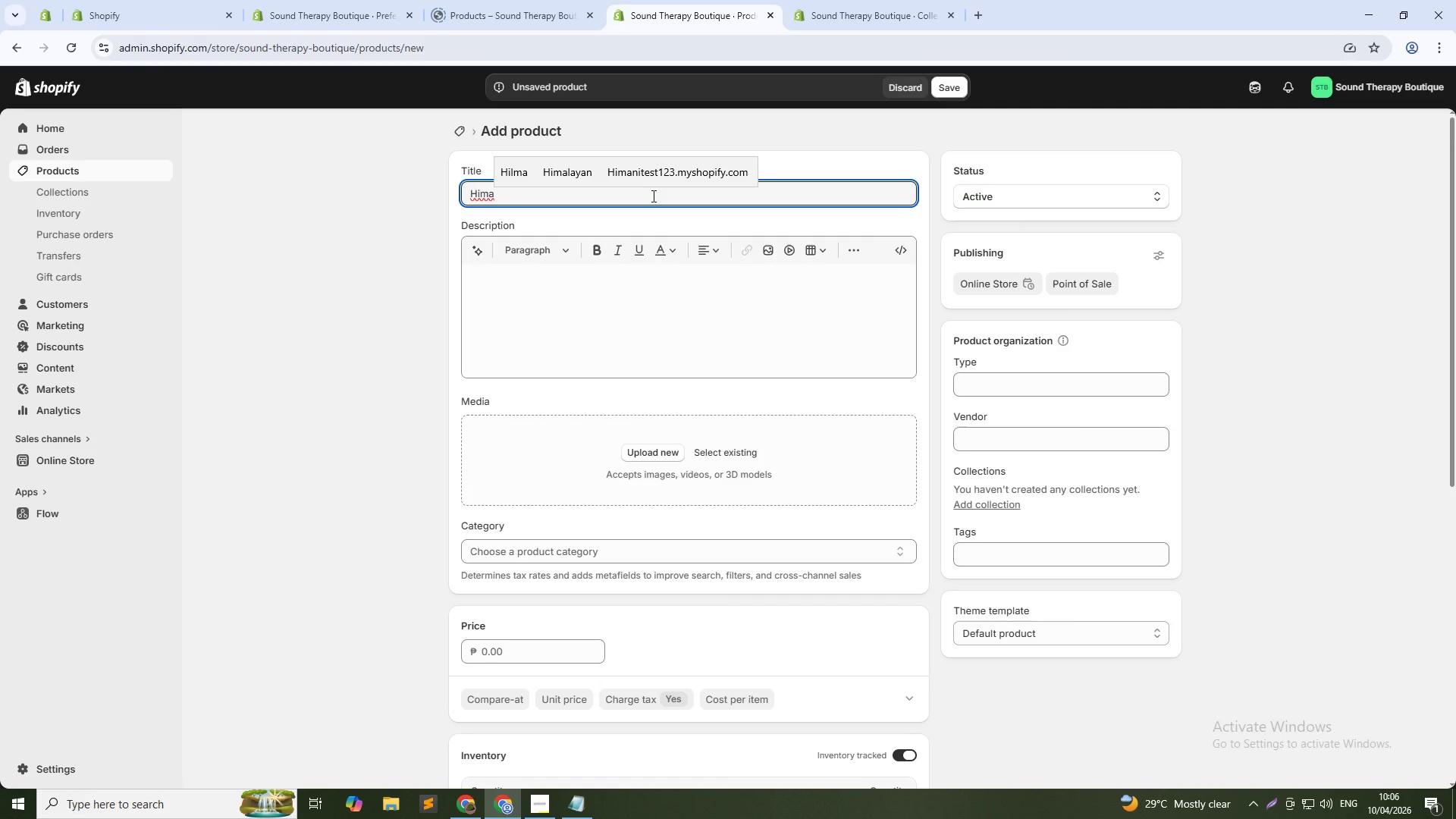 
type(layan Quartz Crystal SInging Bowl - 852Hz Third Eye Activation)
 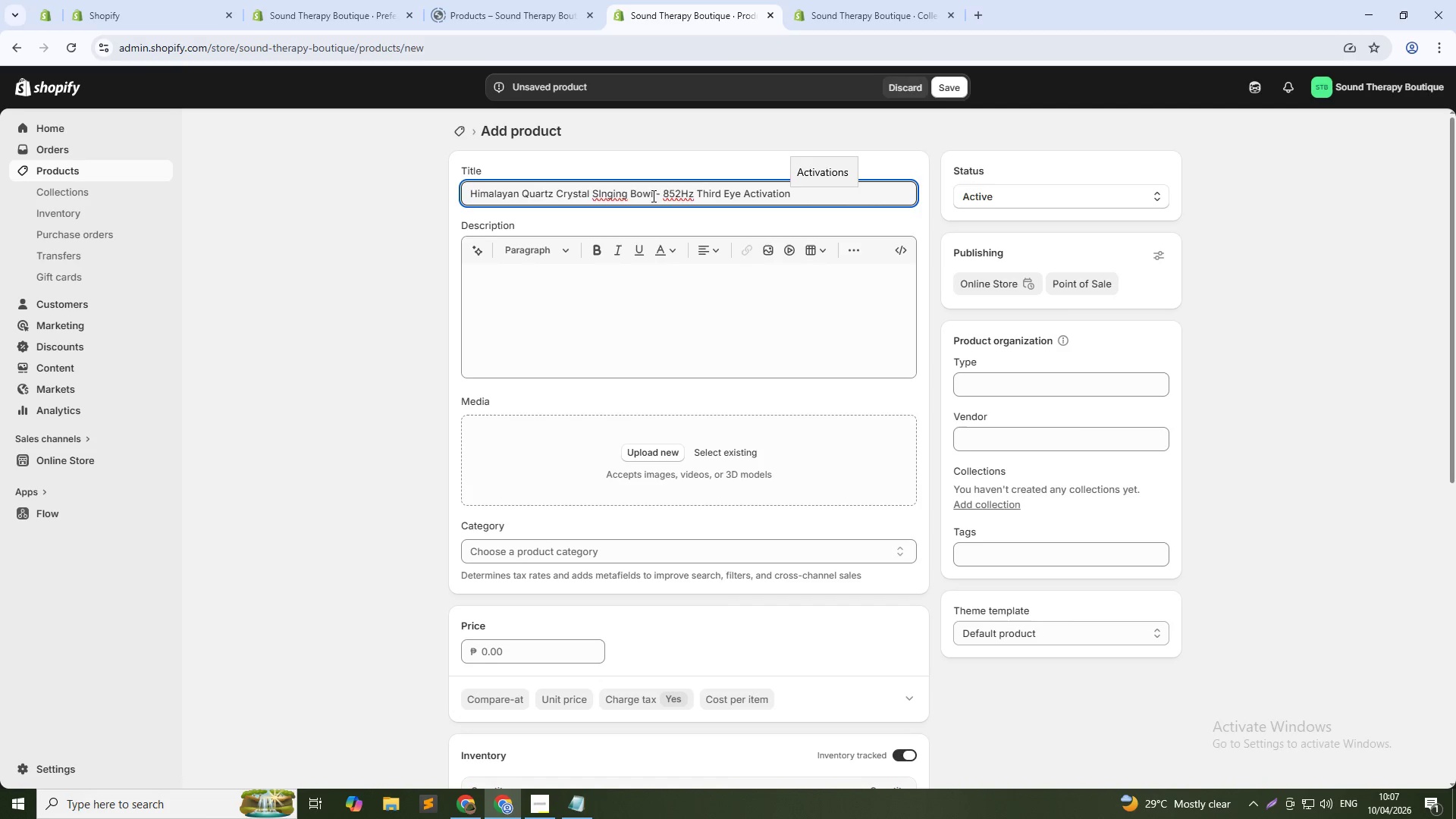 
wait(9.34)
 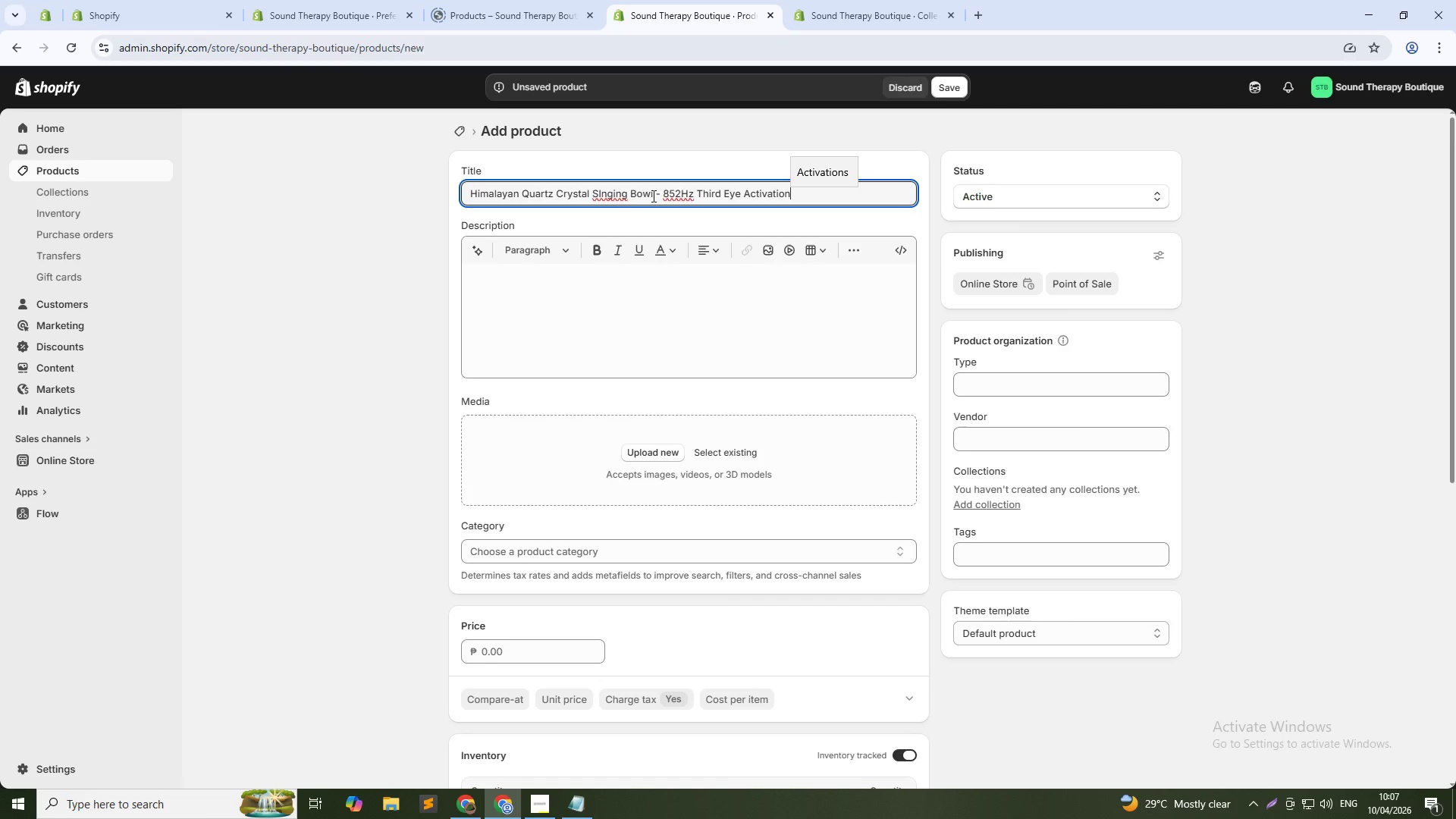 
left_click([662, 302])
 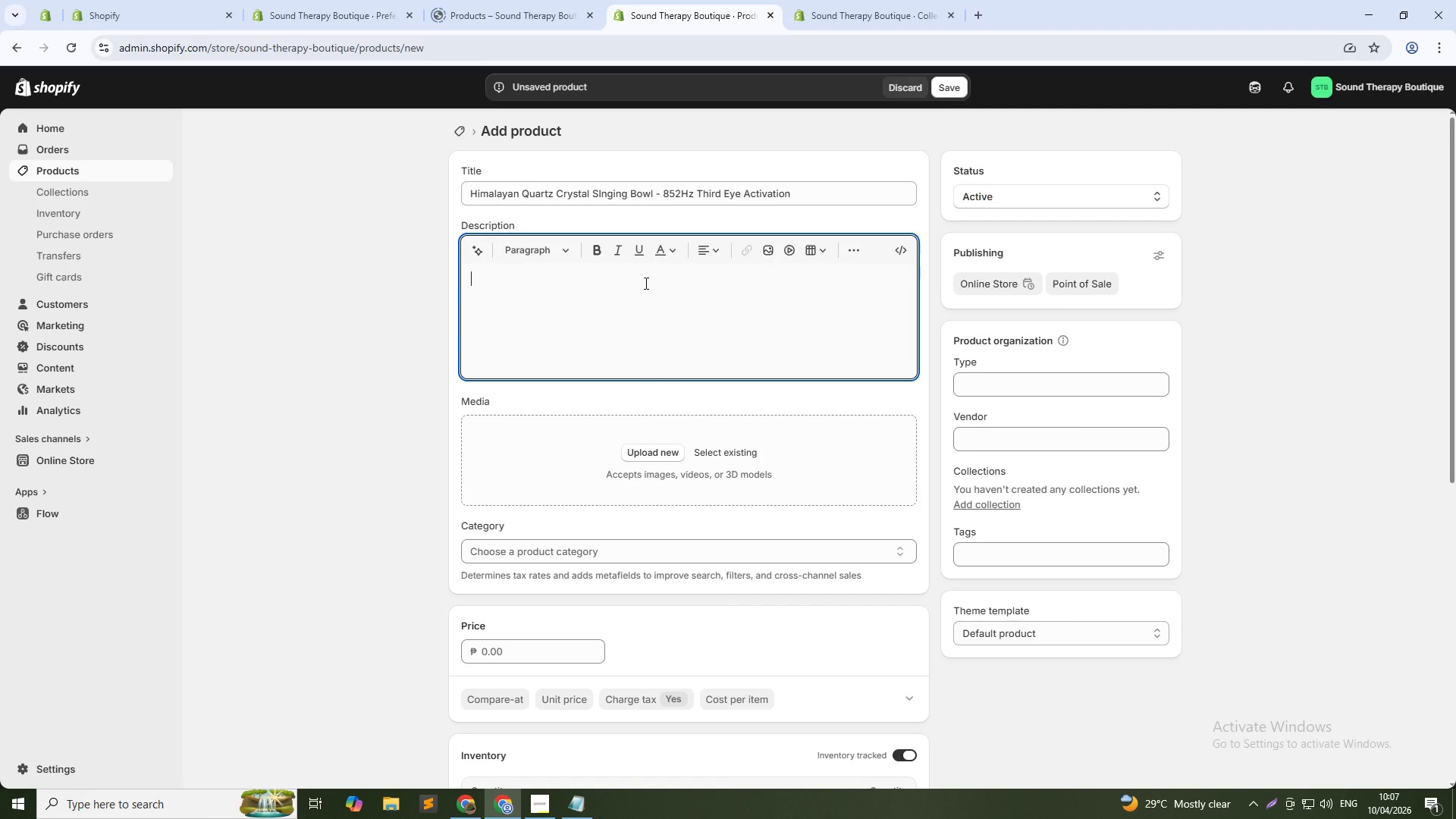 
type(852Hz is the frequency of spiritual awakening, intuition, and thr)
key(Backspace)
type(ird eye ())
 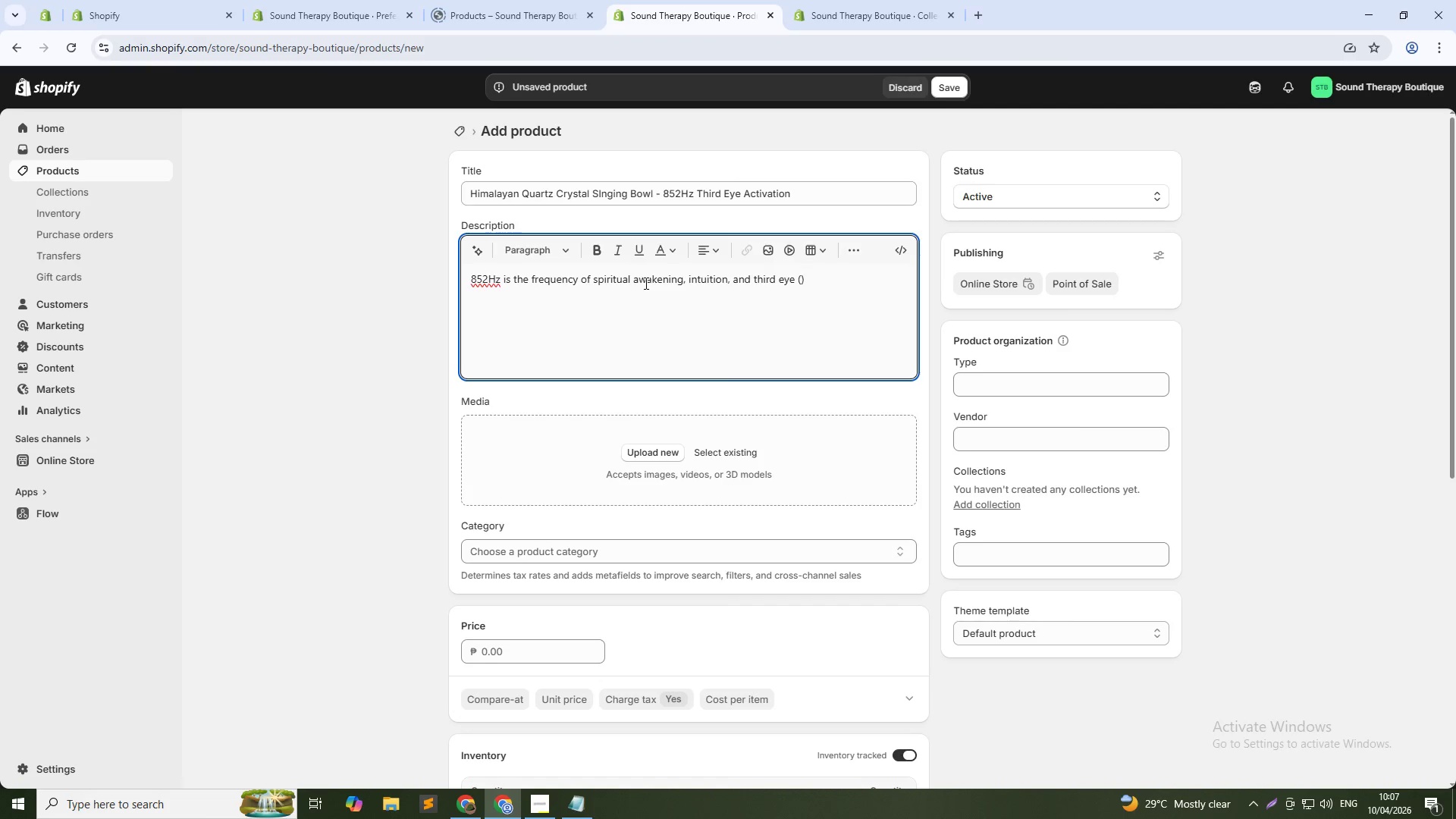 
key(ArrowLeft)
 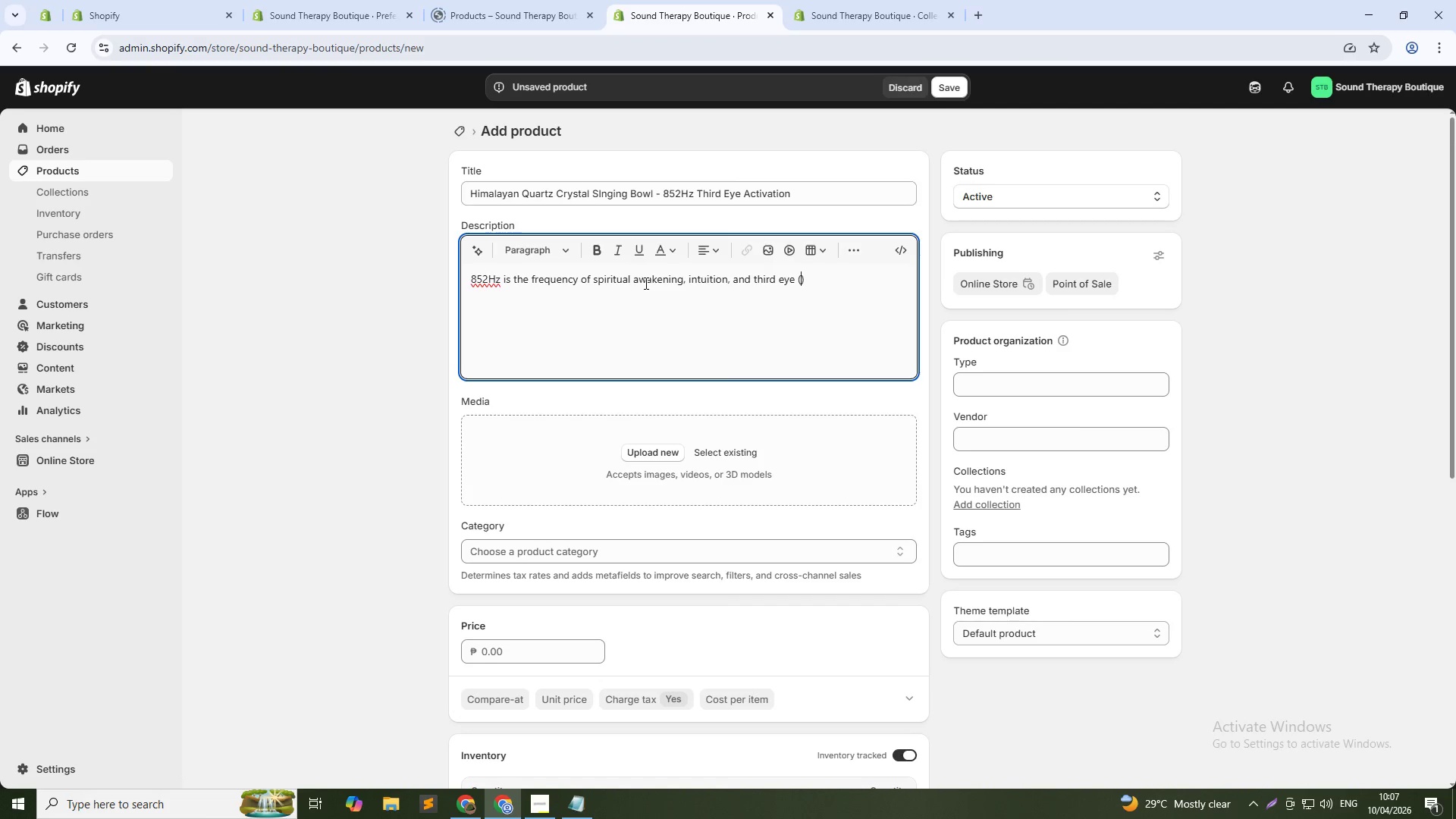 
type(Ajna)
 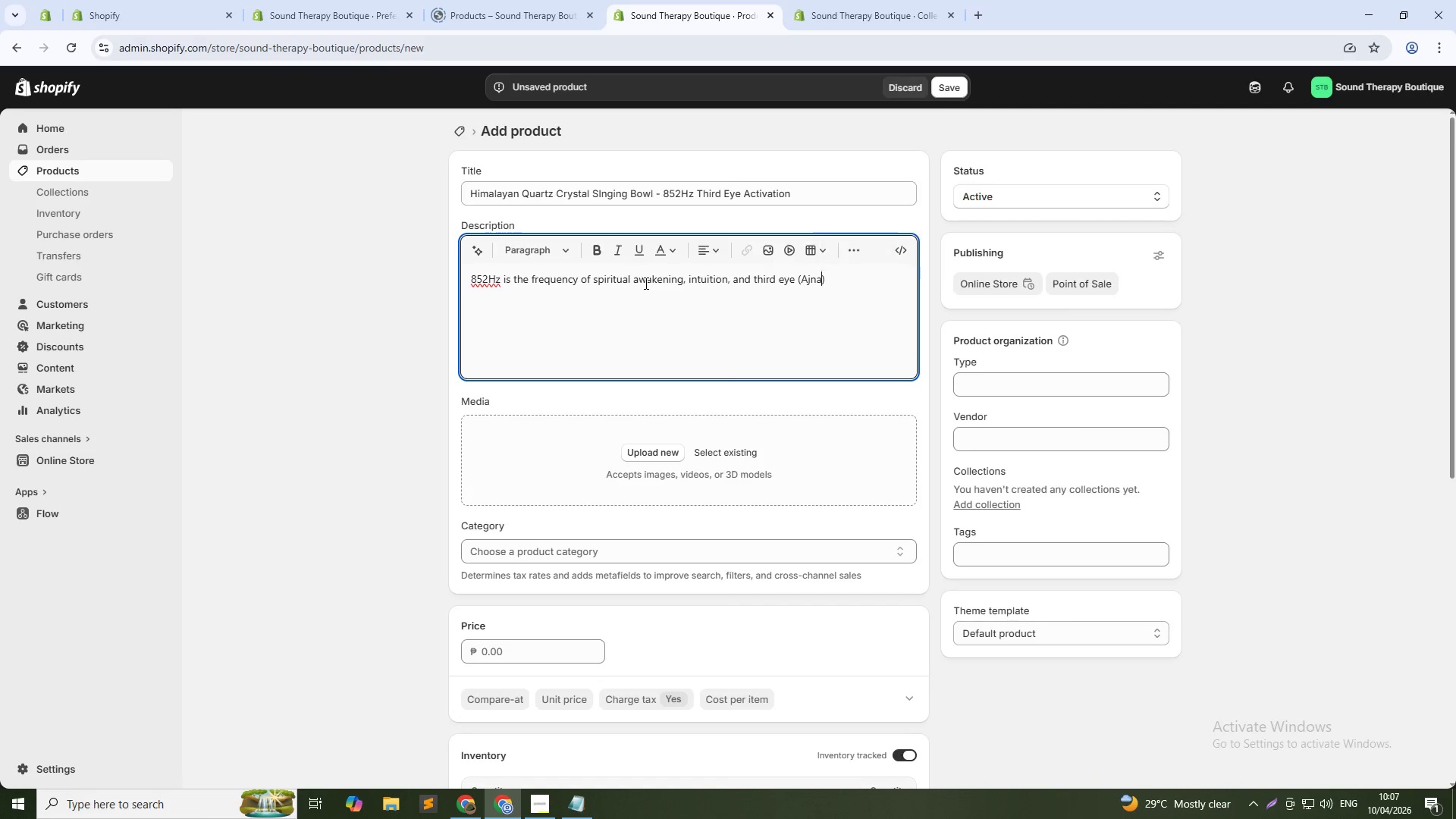 
key(ArrowDown)
 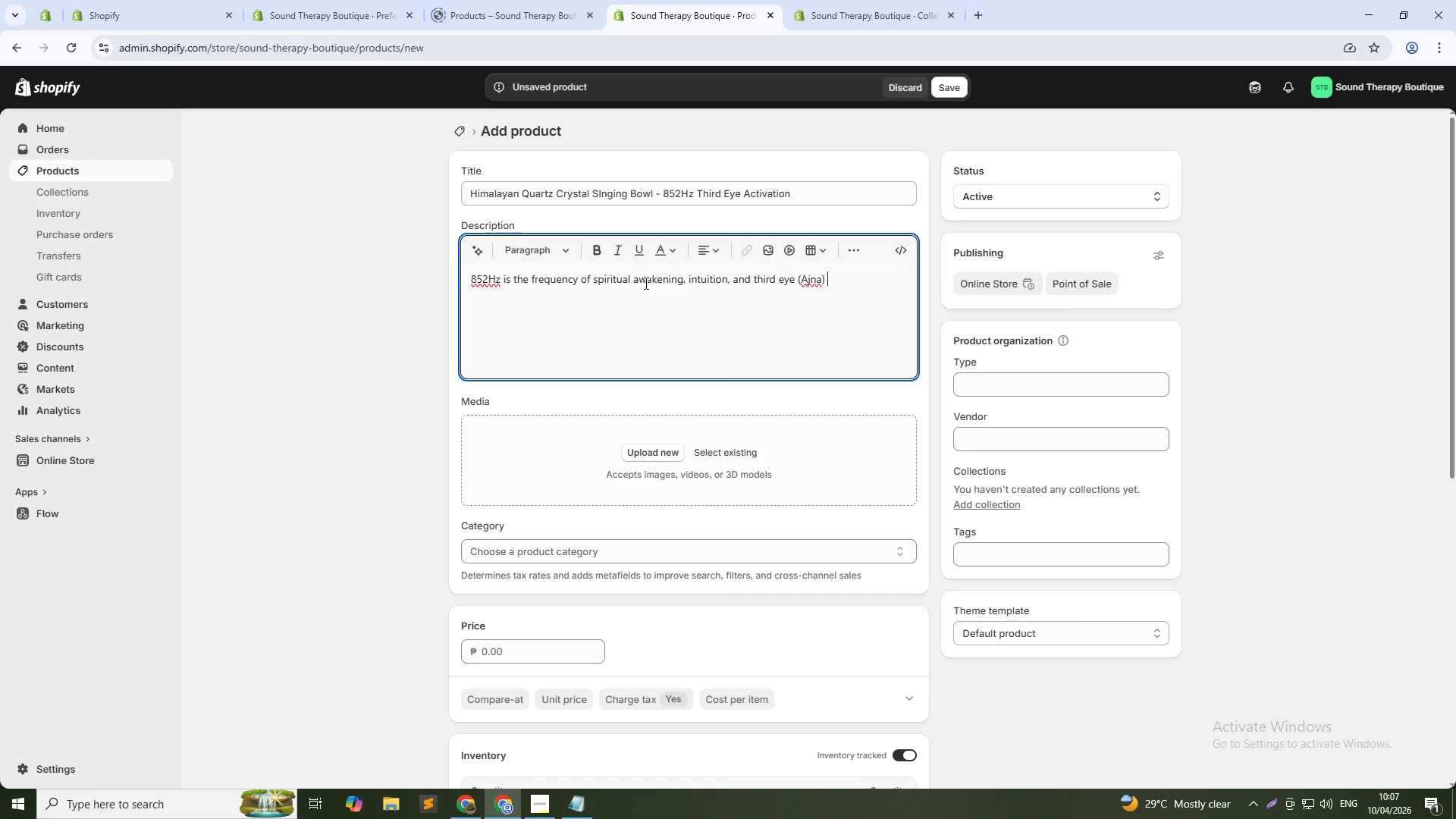 
type( activation. This Himalayan quartz bowl is sourced from the foothills of the Everest egion, containing natural iron and man)
 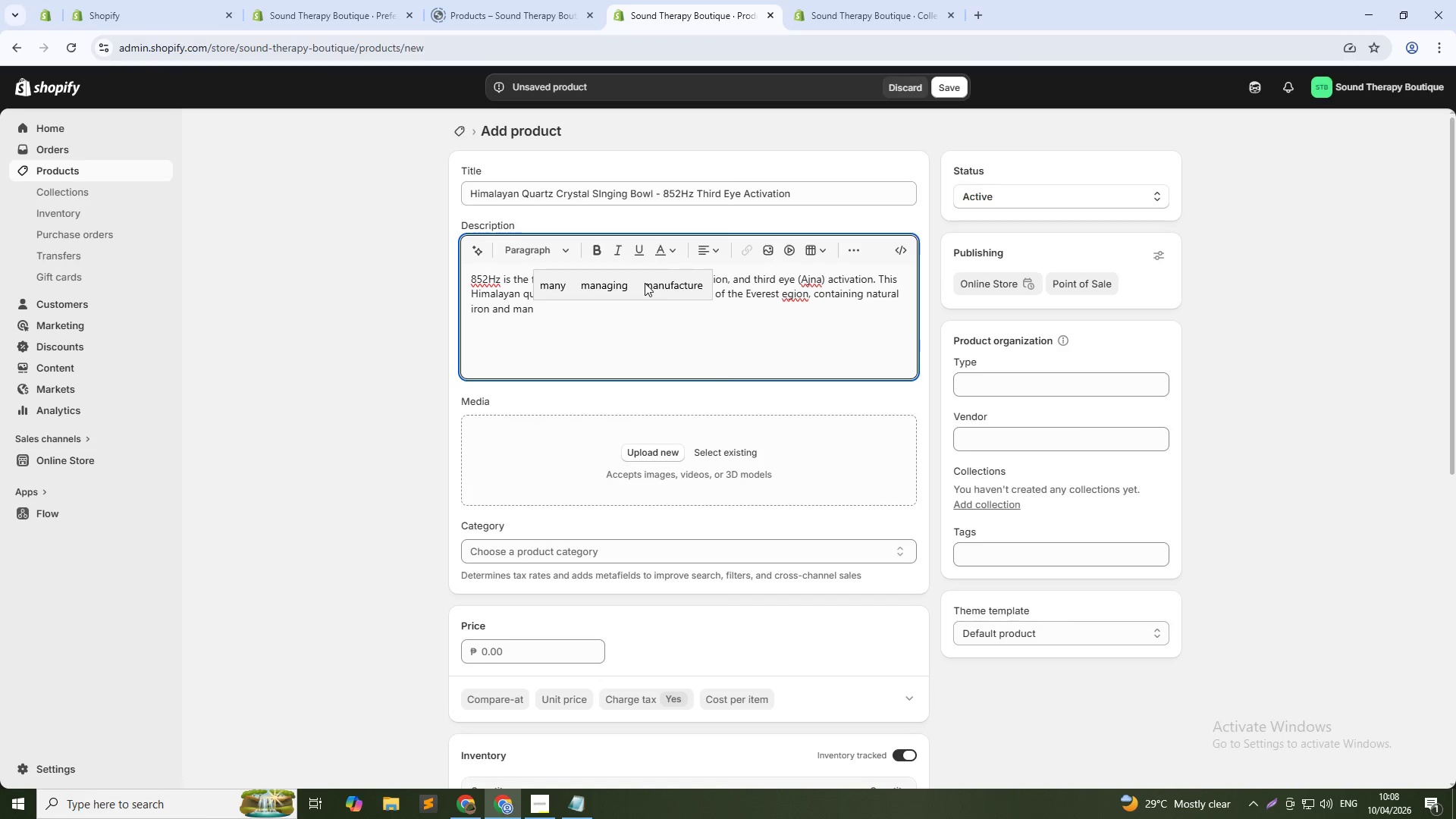 
type(ganese desposits that create unique swirling patterns. WHen pla)
 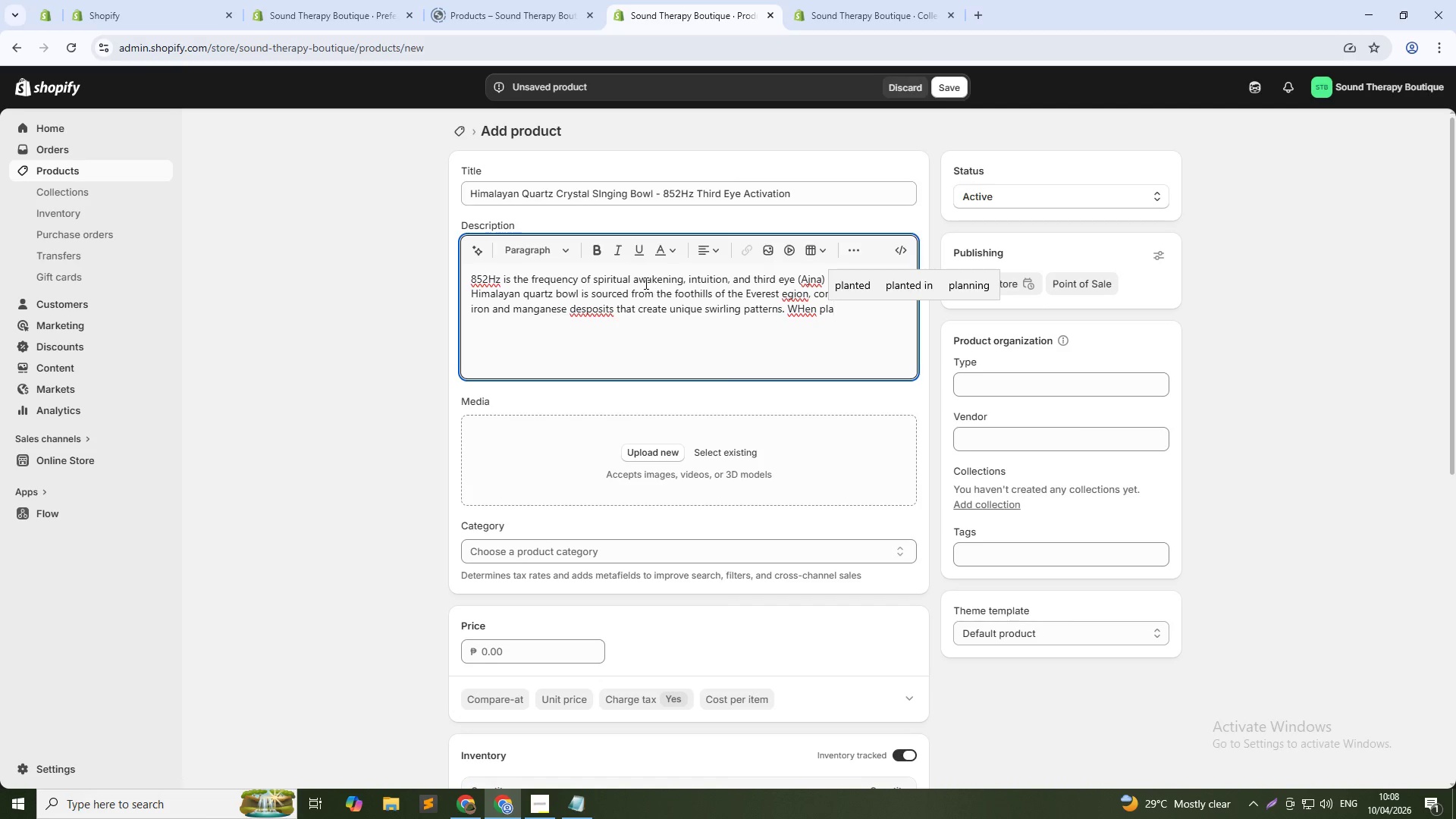 
type(yed )
key(Backspace)
type(. it)
 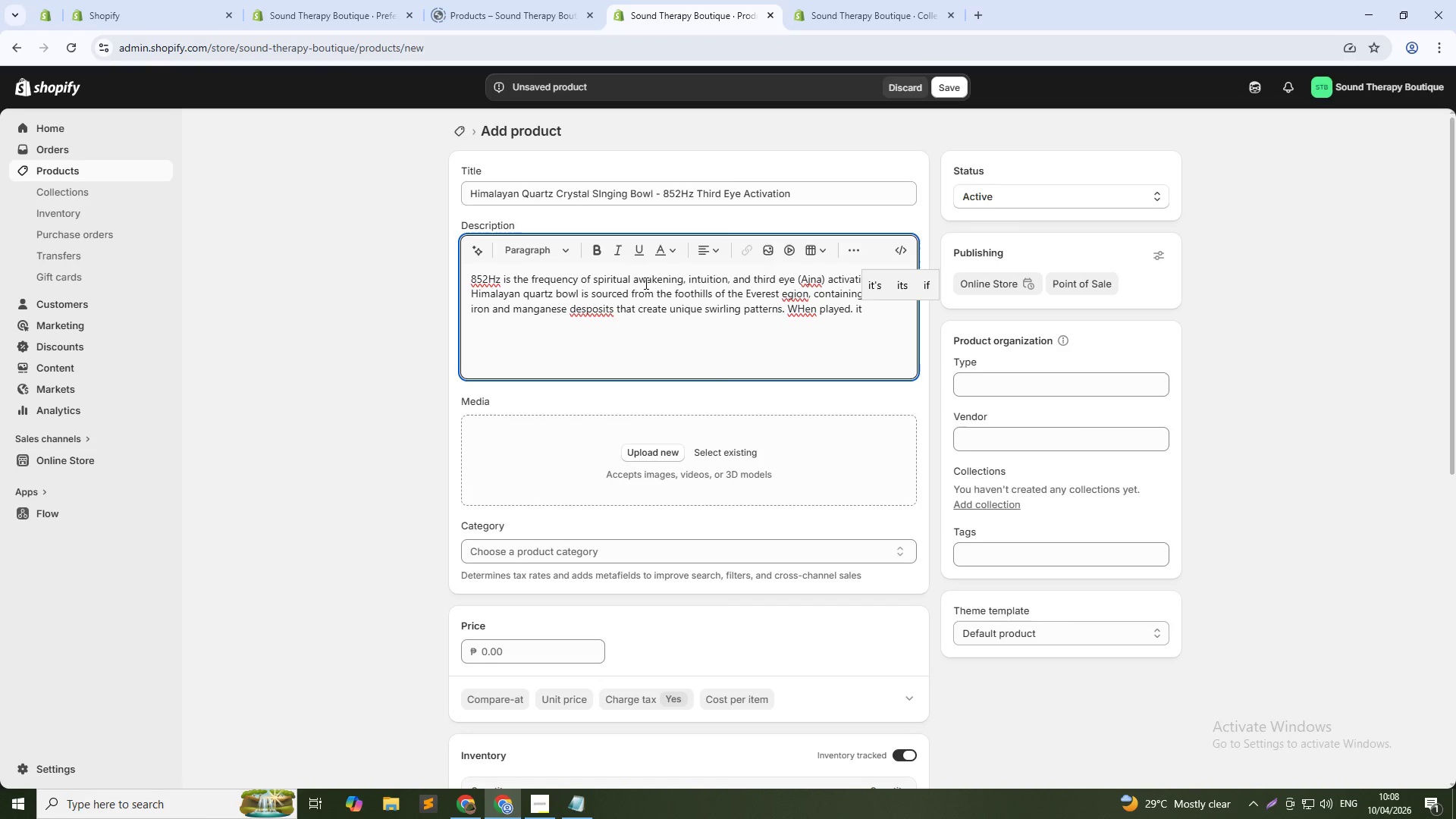 
key(ArrowLeft)
 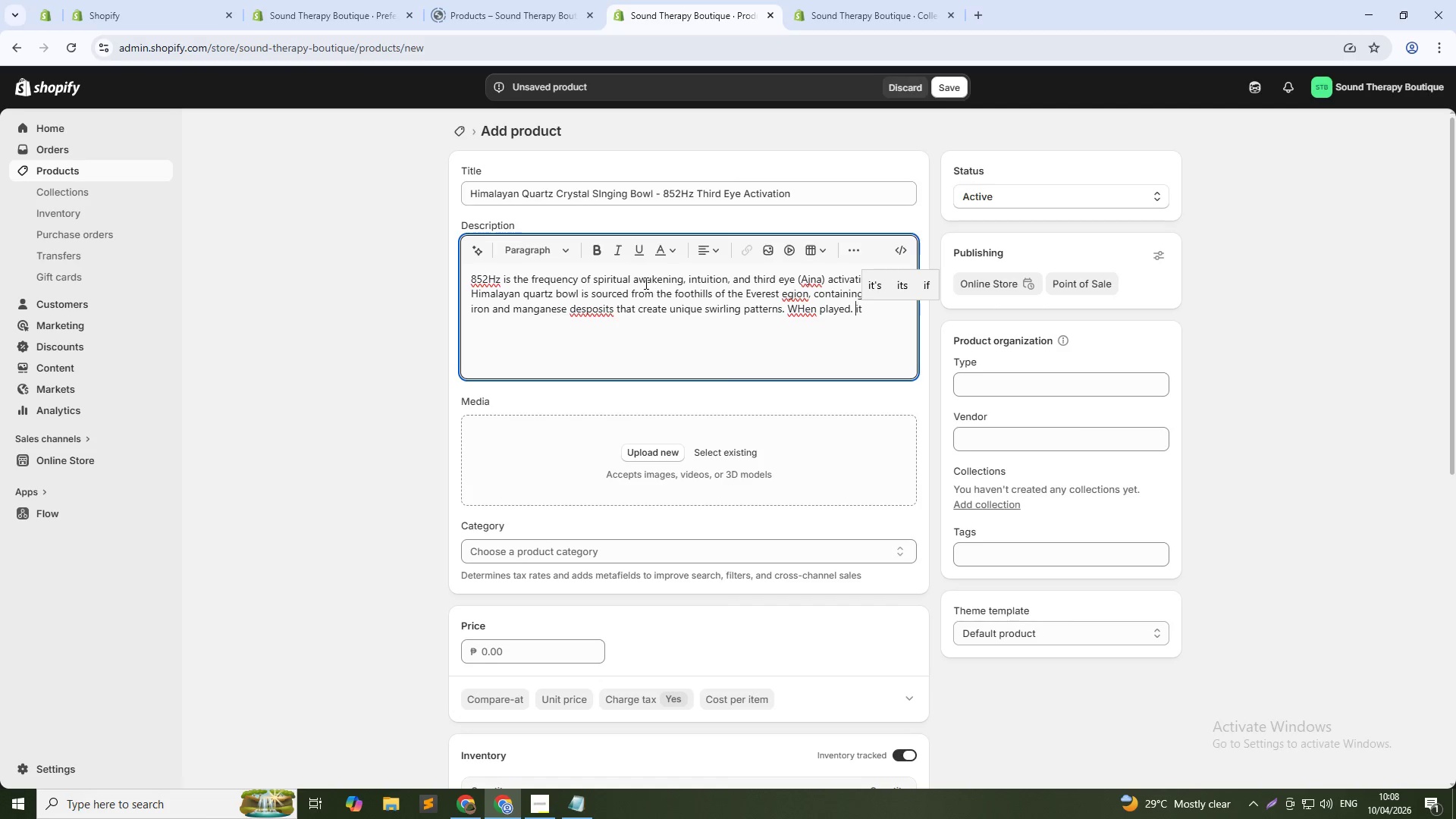 
key(ArrowLeft)
 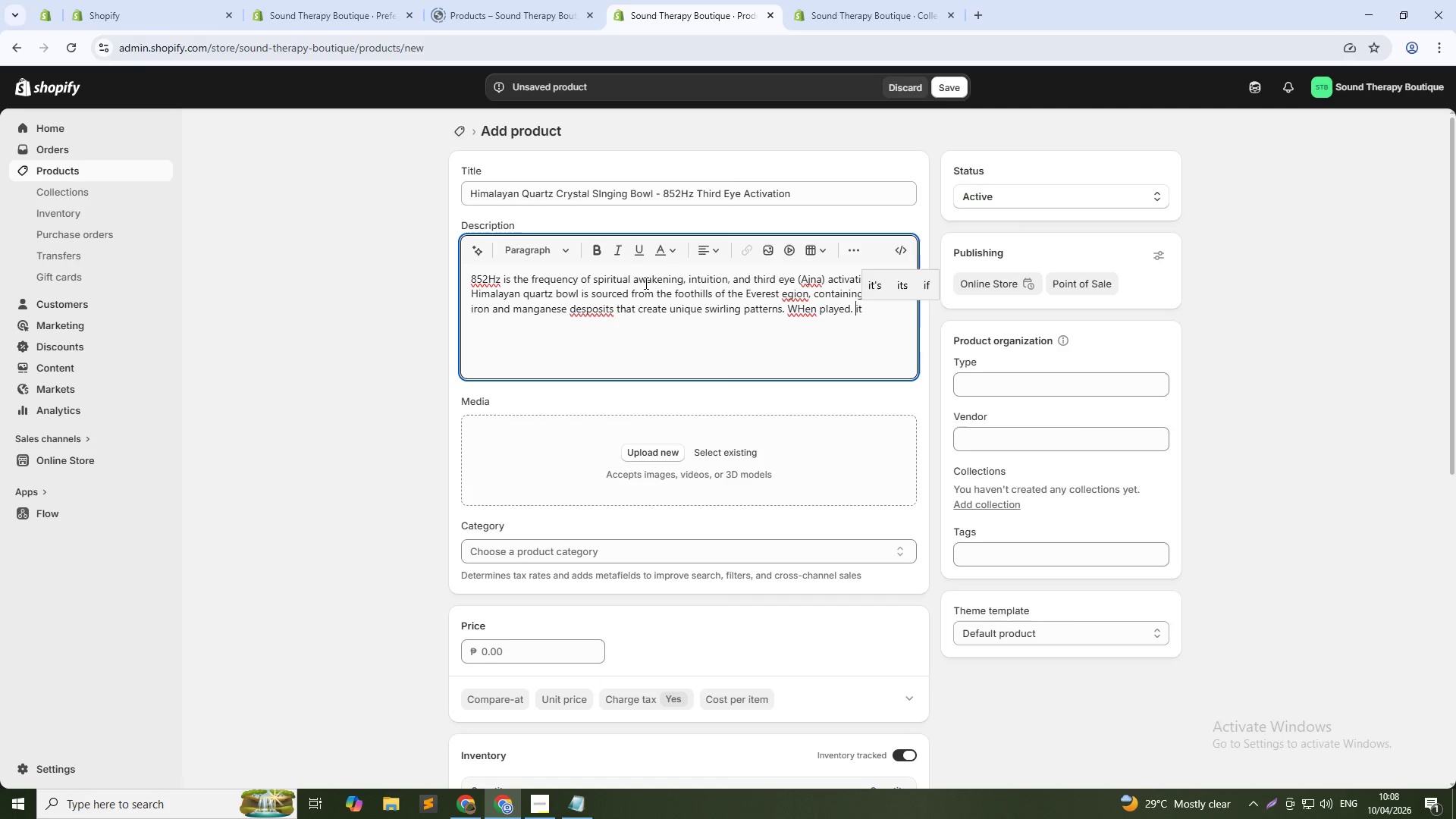 
key(ArrowLeft)
 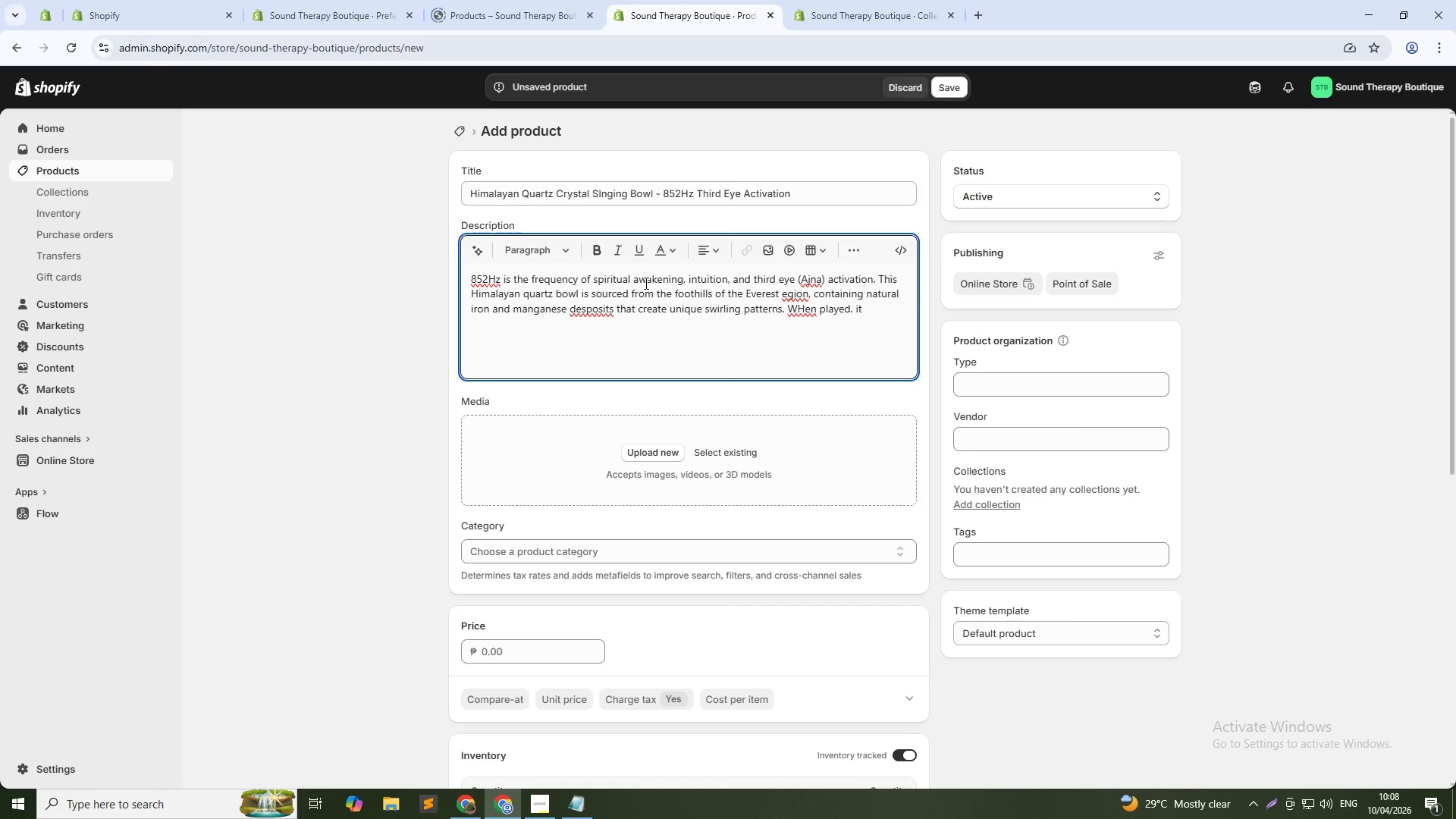 
key(Backspace)
 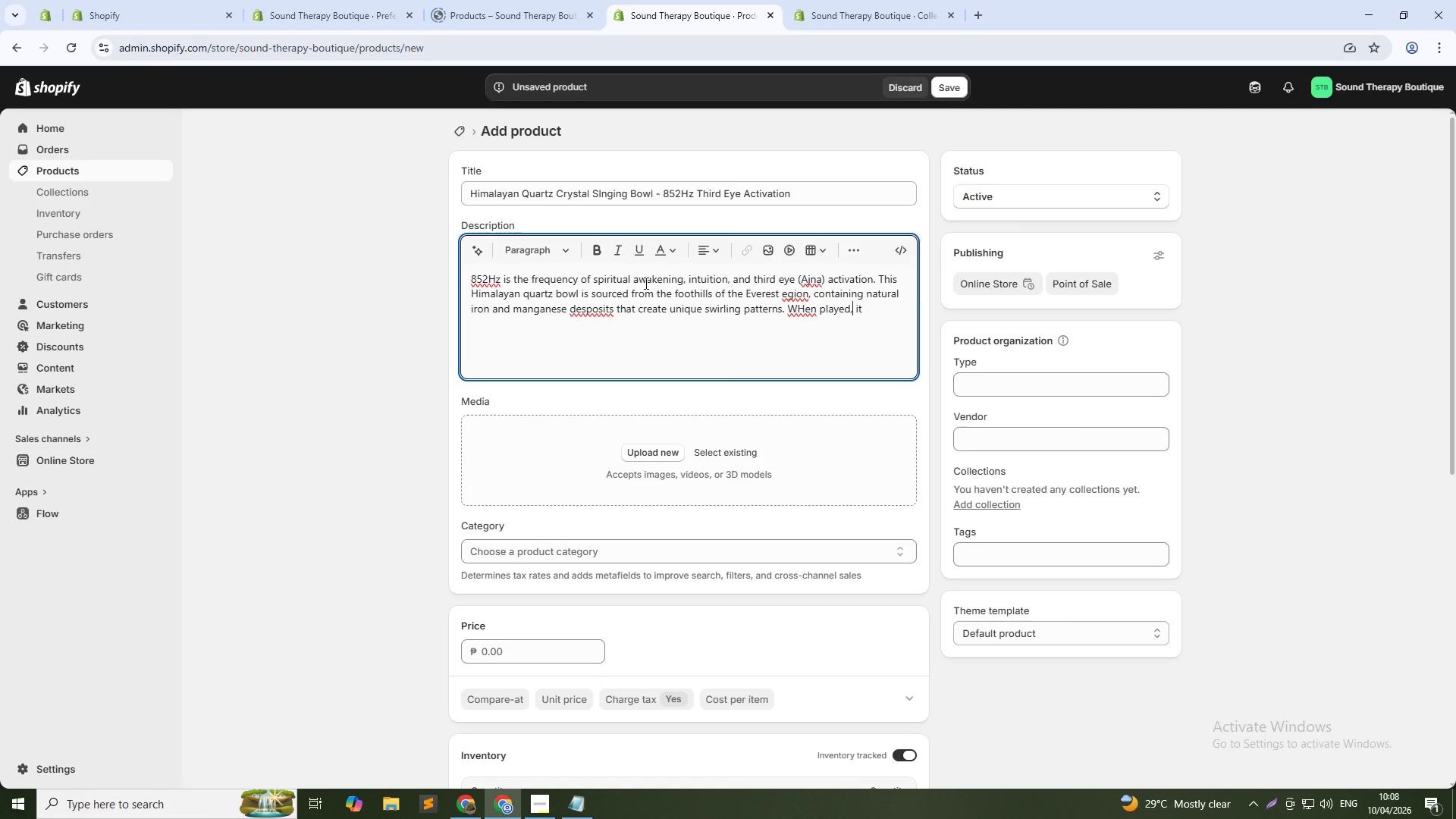 
key(Comma)
 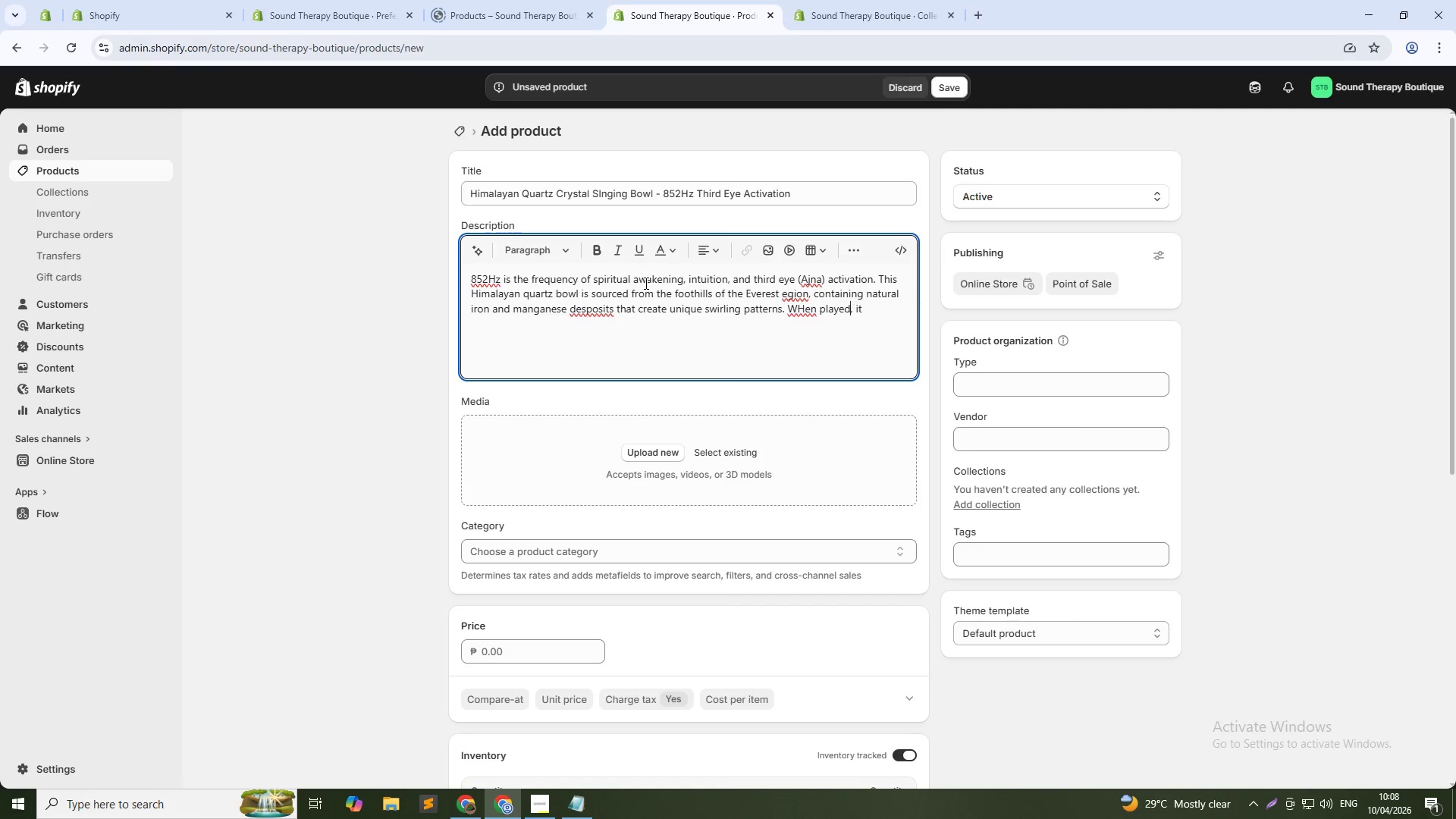 
hold_key(key=ArrowLeft, duration=0.78)
 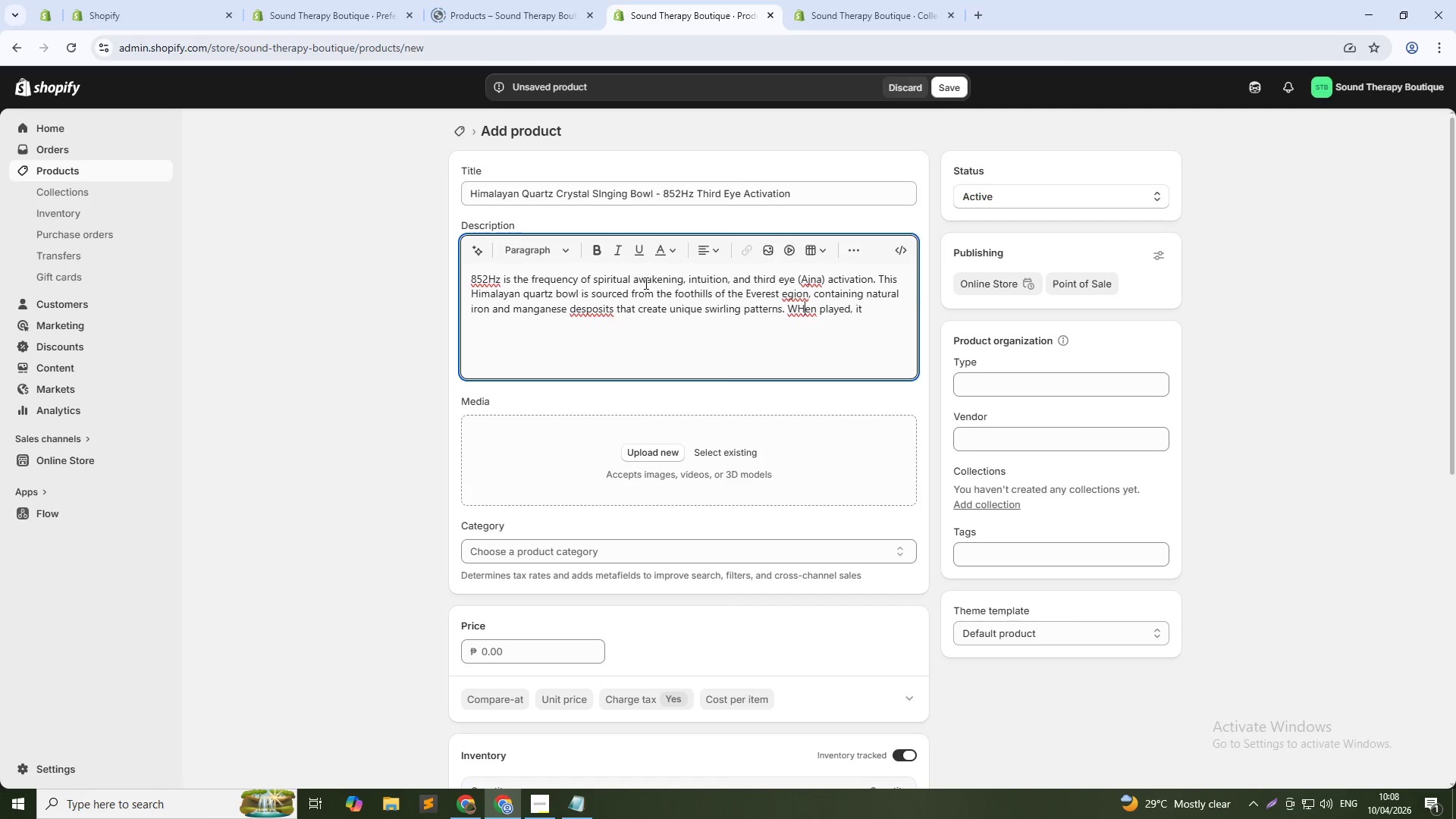 
key(ArrowLeft)
 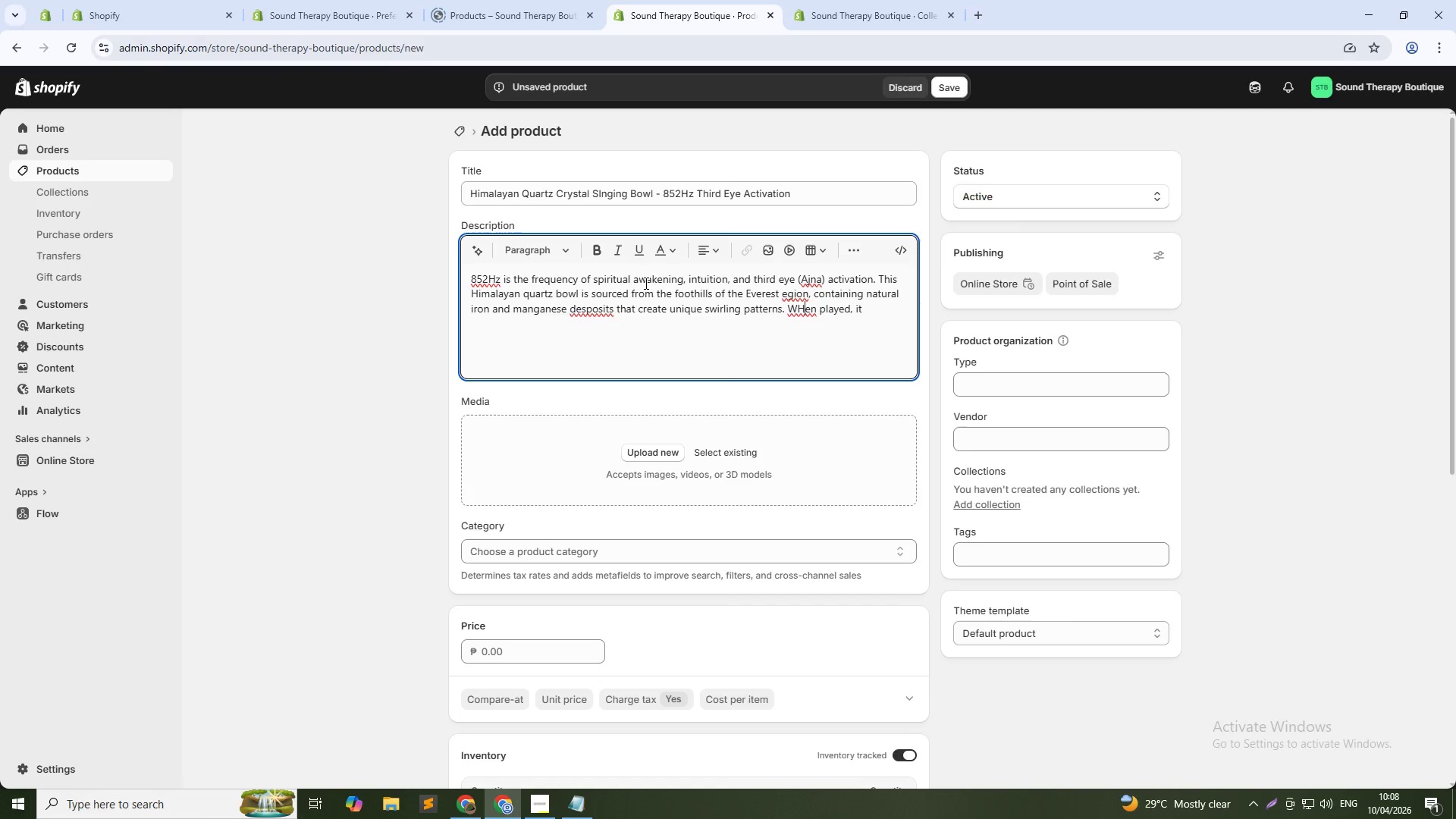 
key(ArrowRight)
 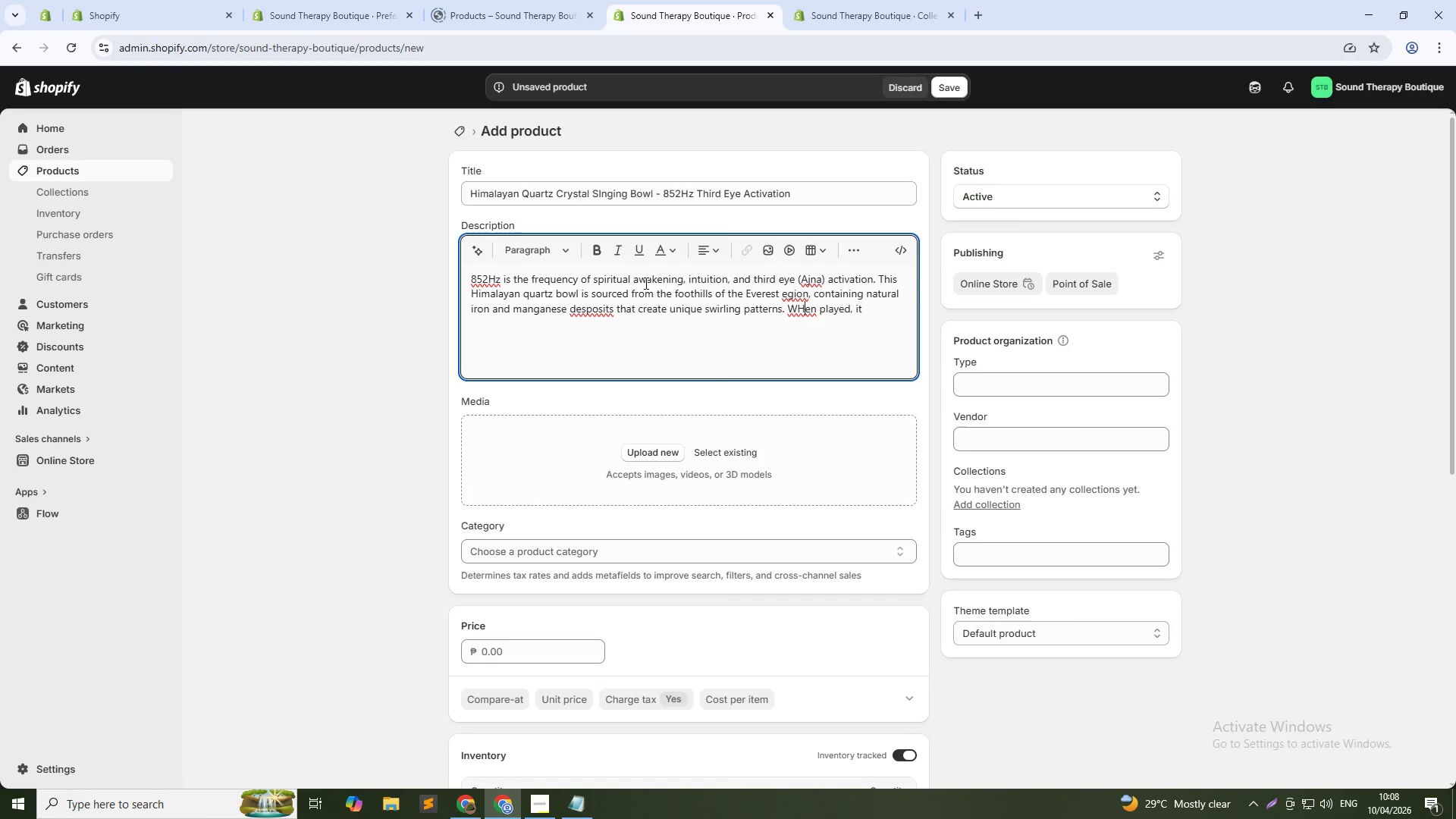 
key(Backspace)
 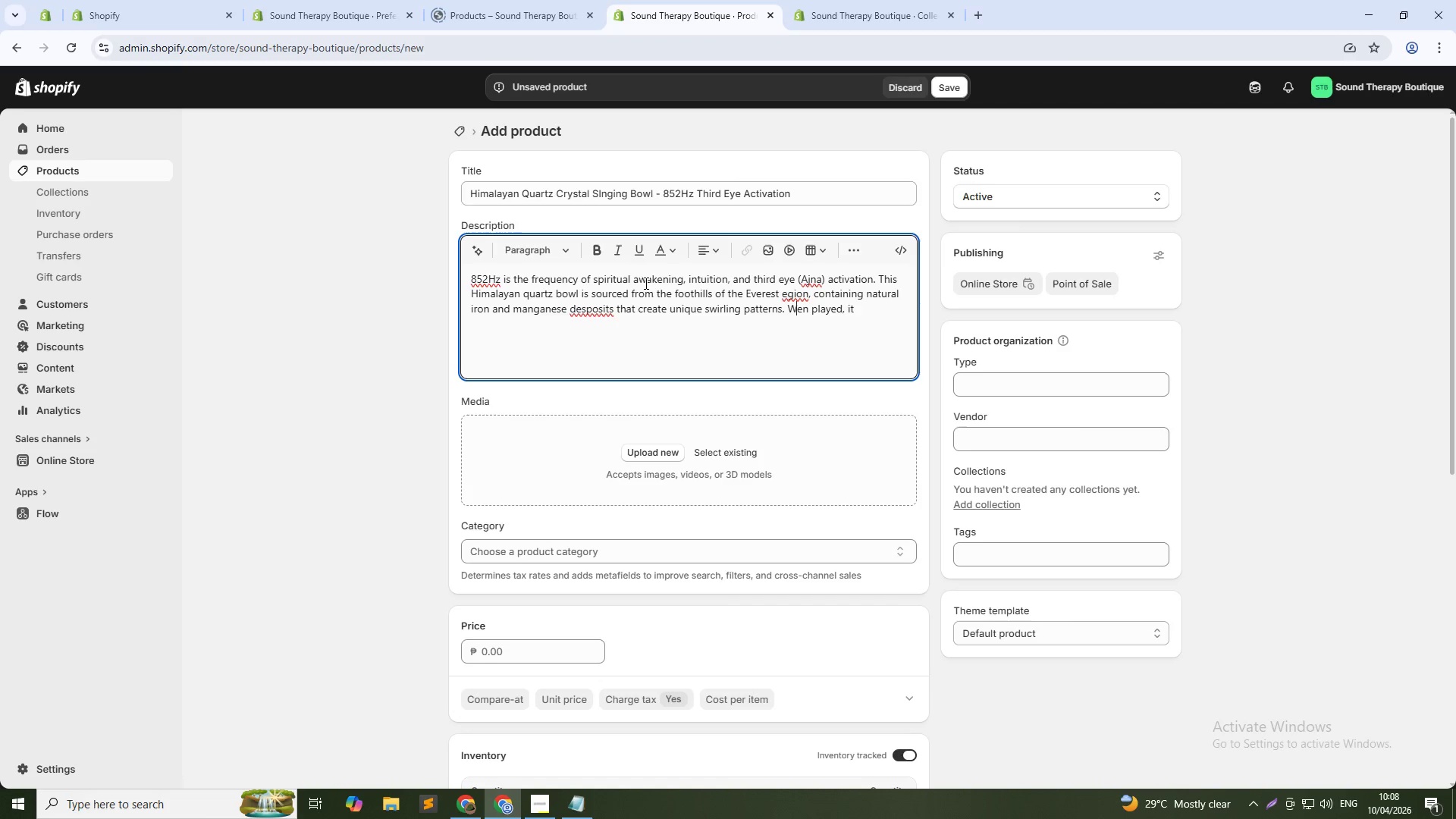 
key(H)
 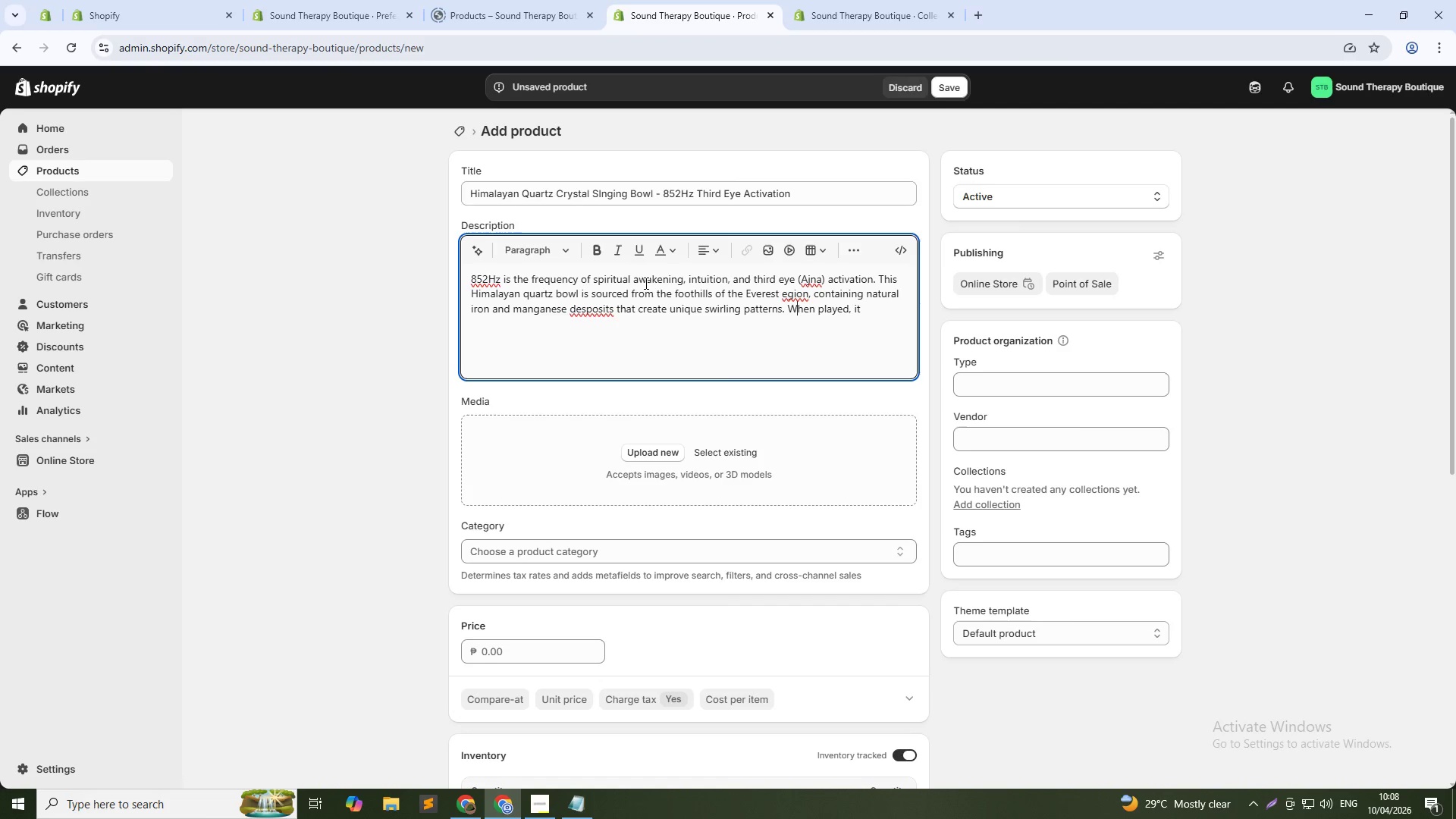 
hold_key(key=ArrowLeft, duration=1.5)
 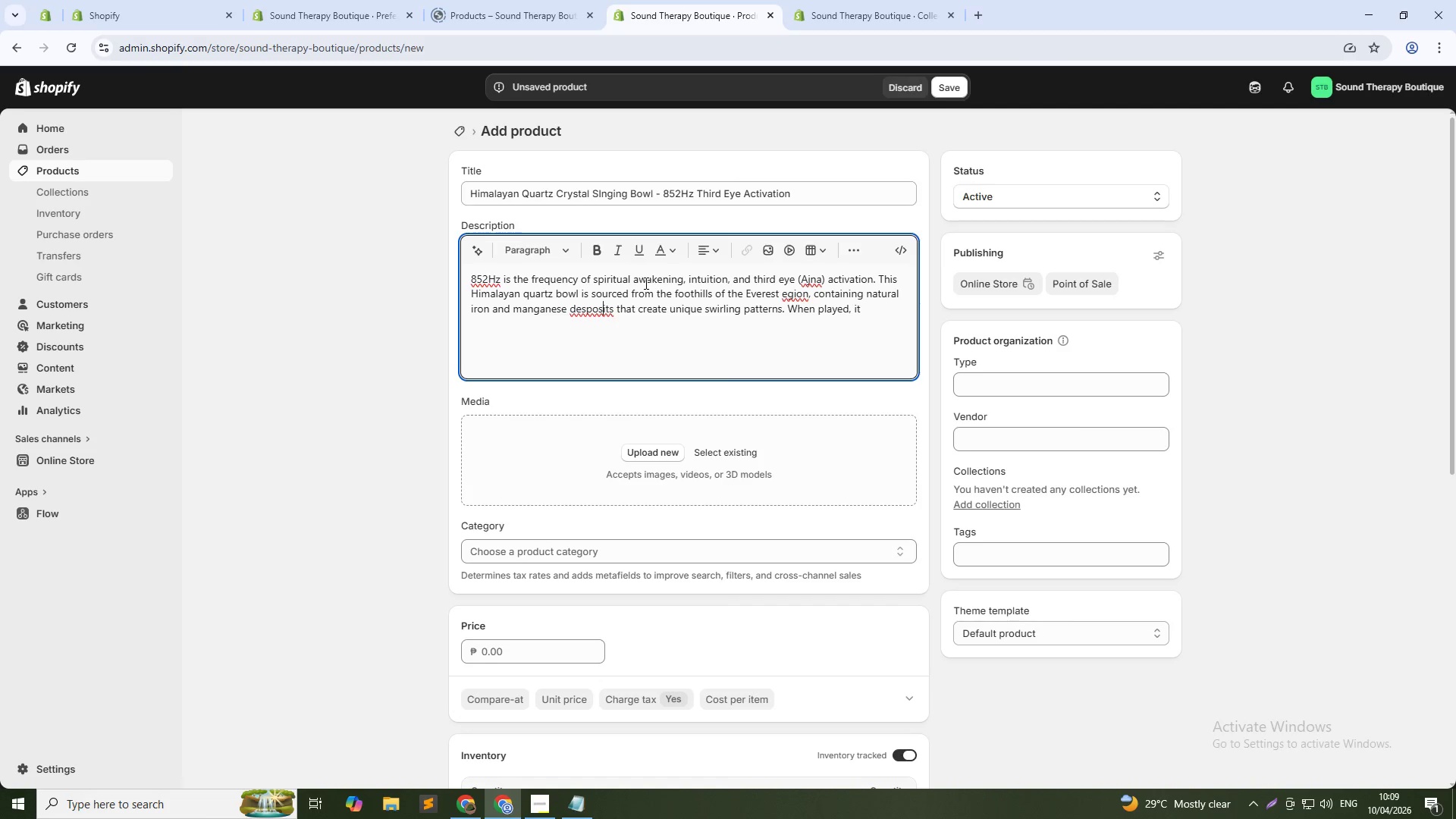 
hold_key(key=ArrowLeft, duration=0.41)
 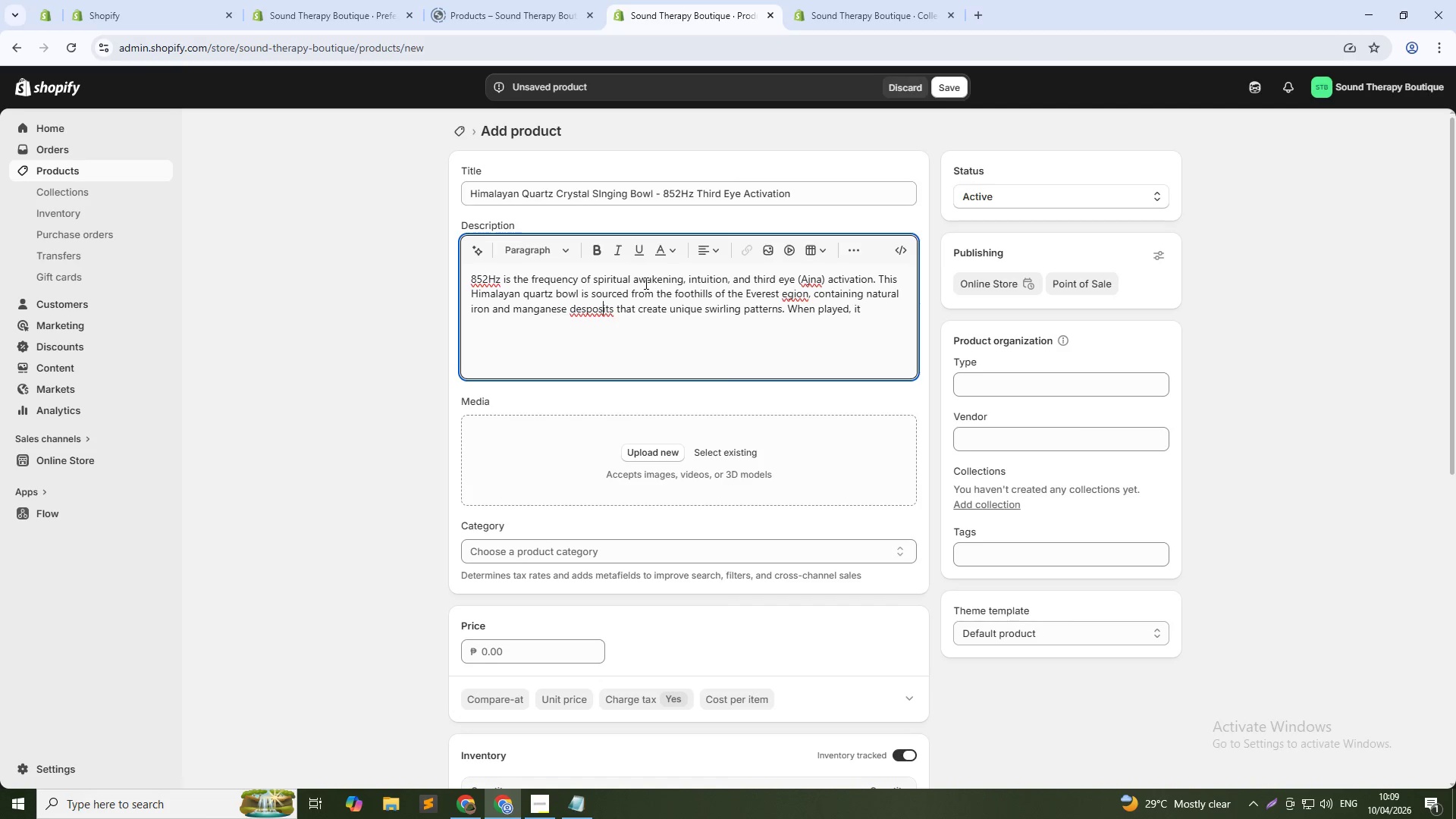 
key(ArrowLeft)
 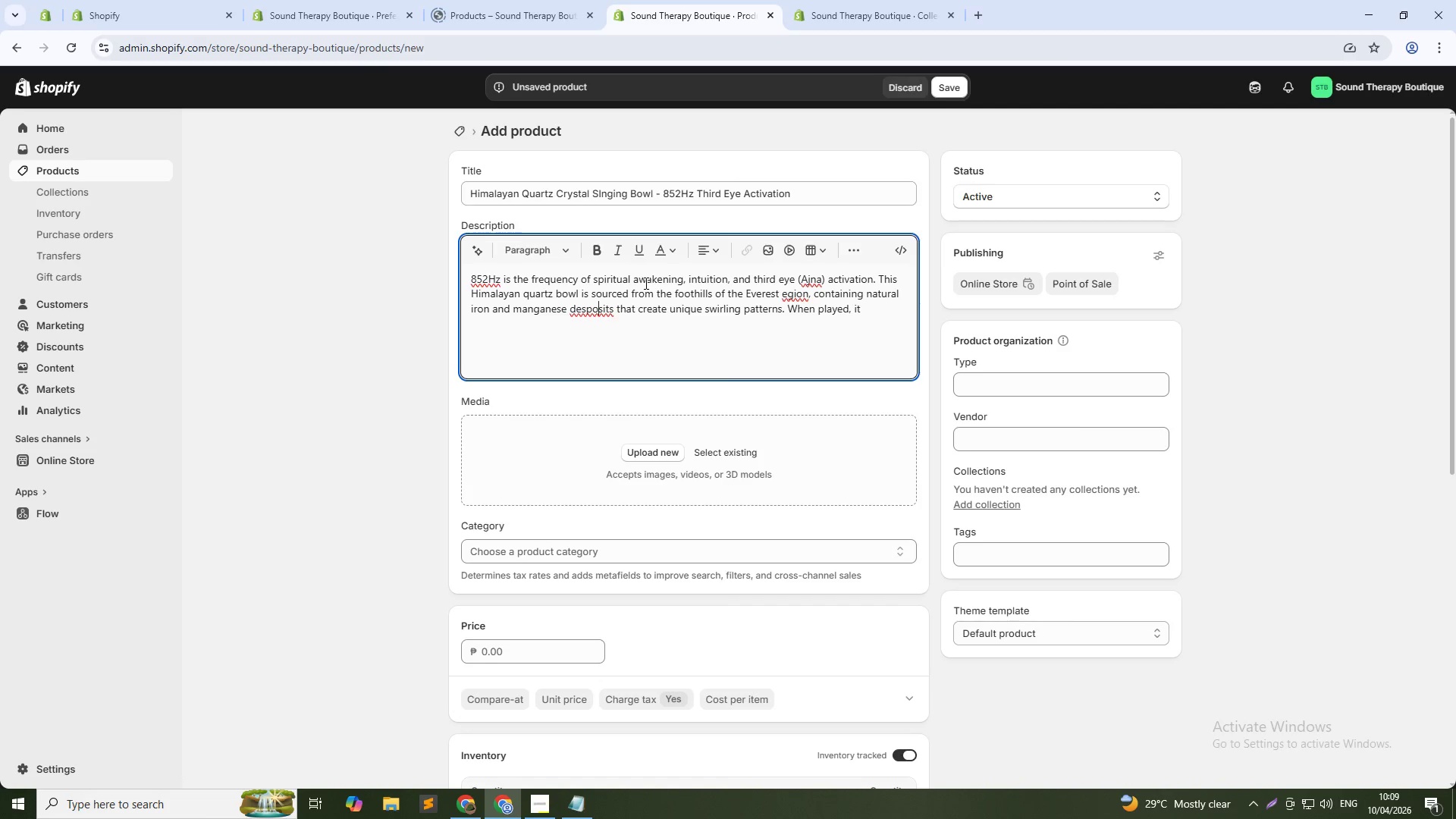 
key(ArrowLeft)
 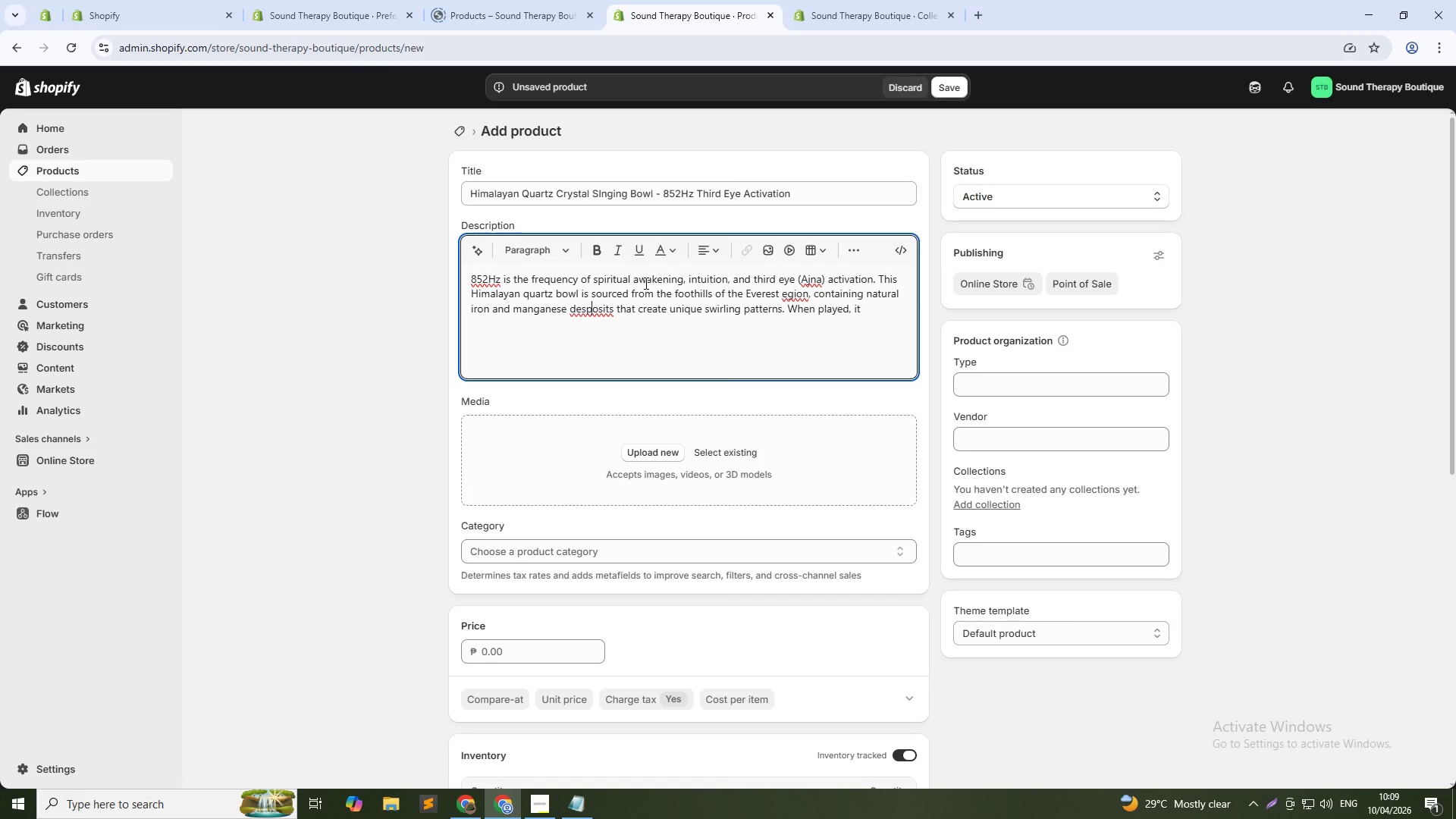 
key(ArrowLeft)
 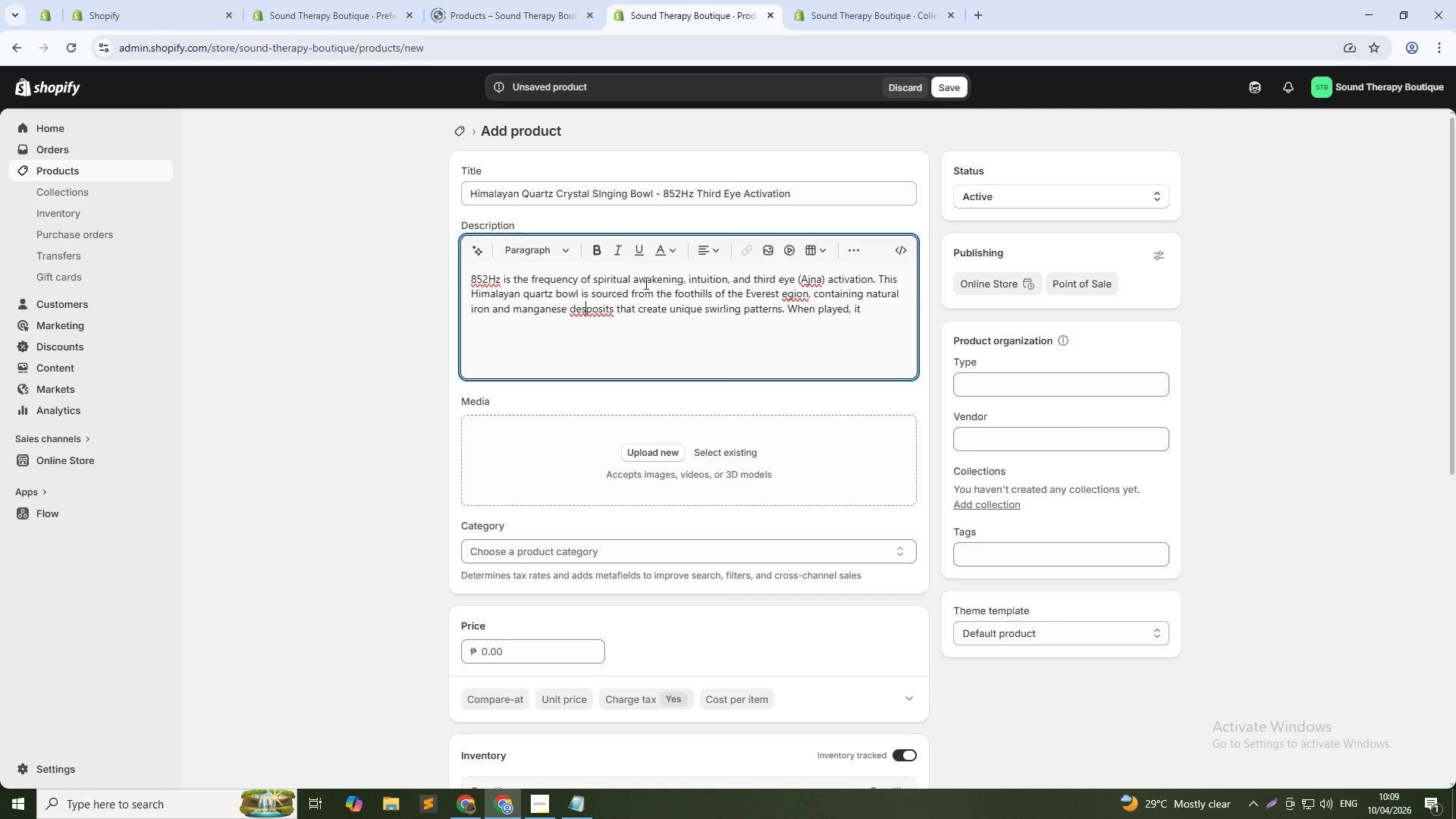 
key(ArrowLeft)
 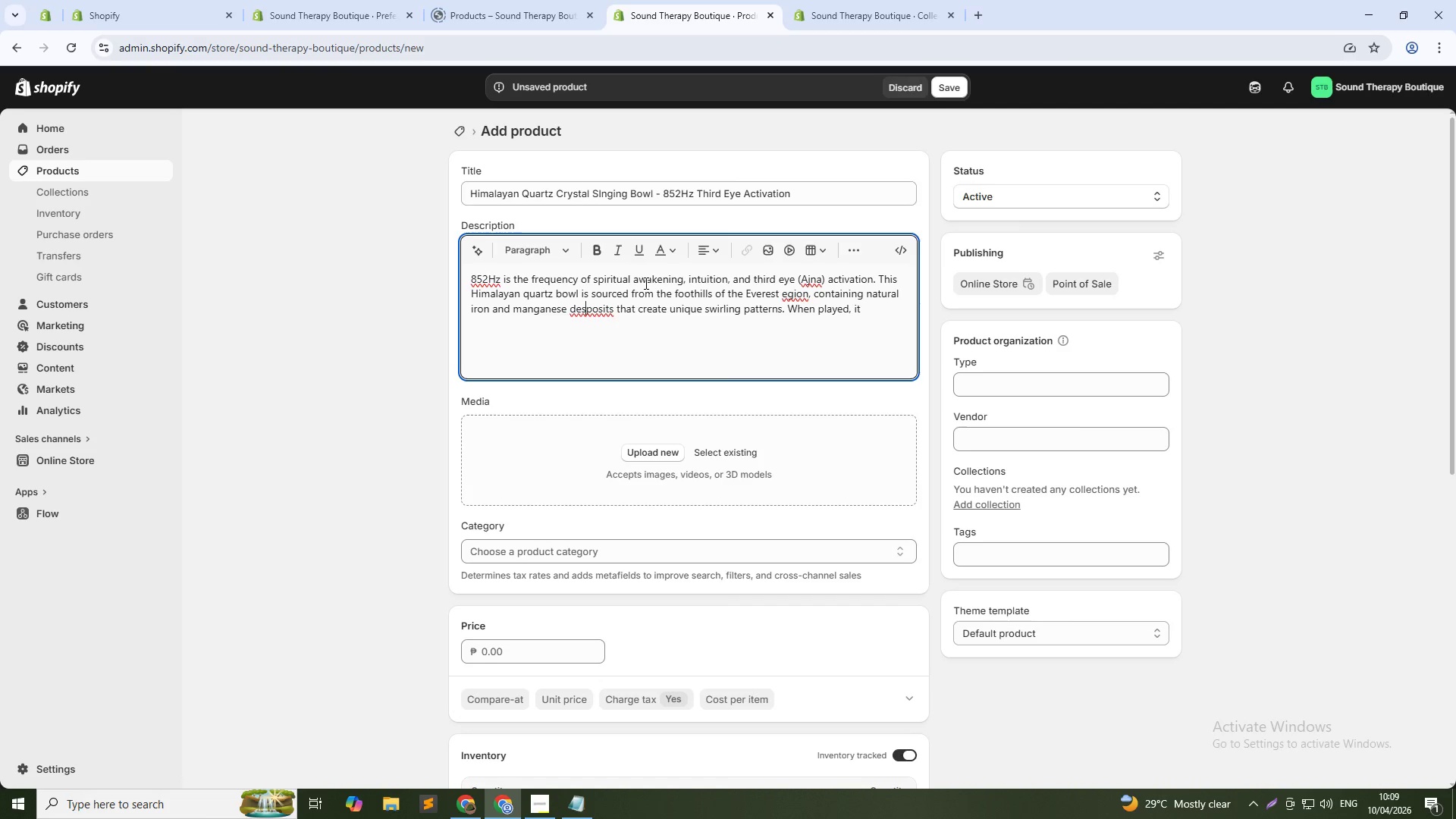 
key(ArrowRight)
 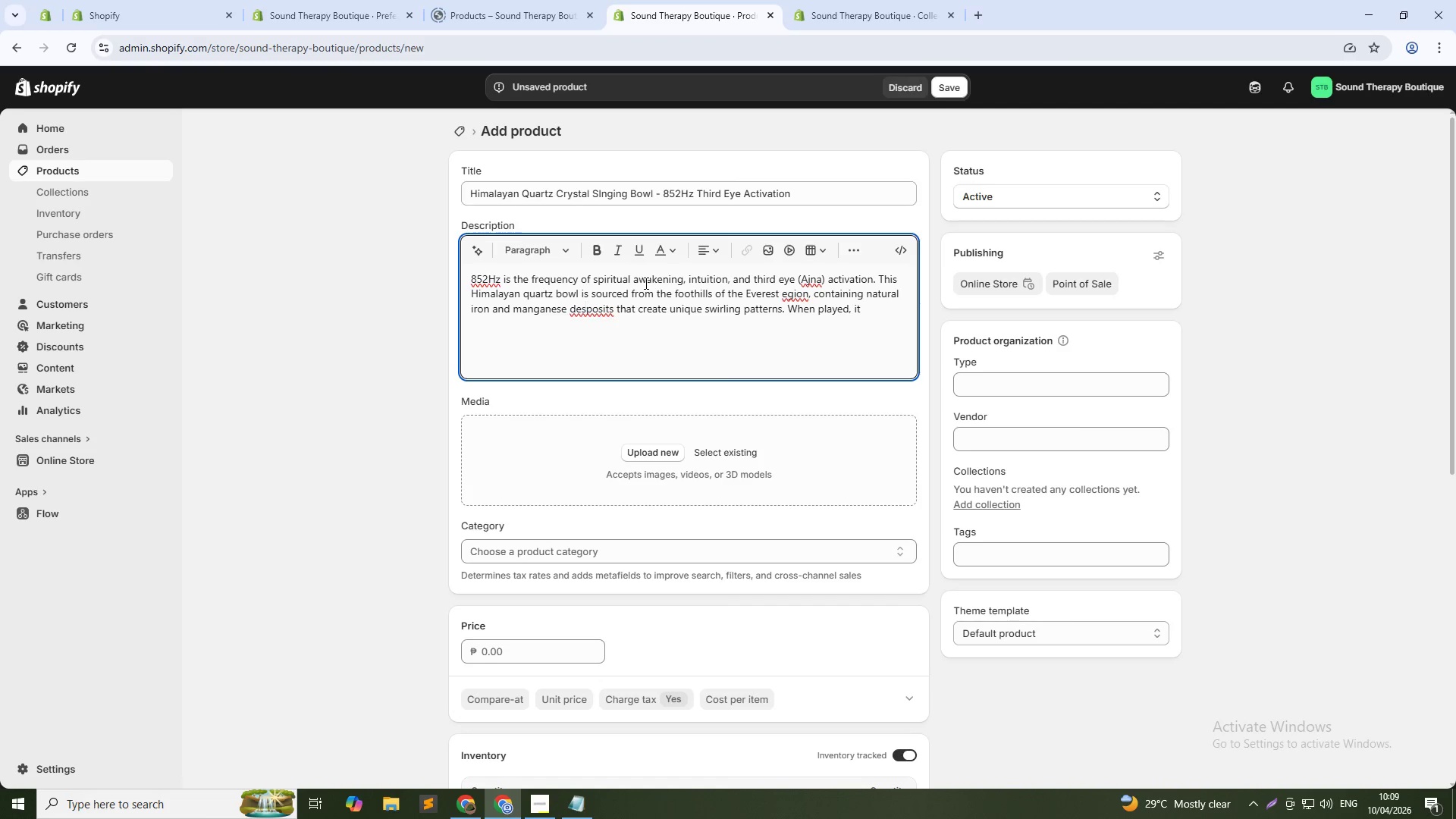 
key(Backspace)
 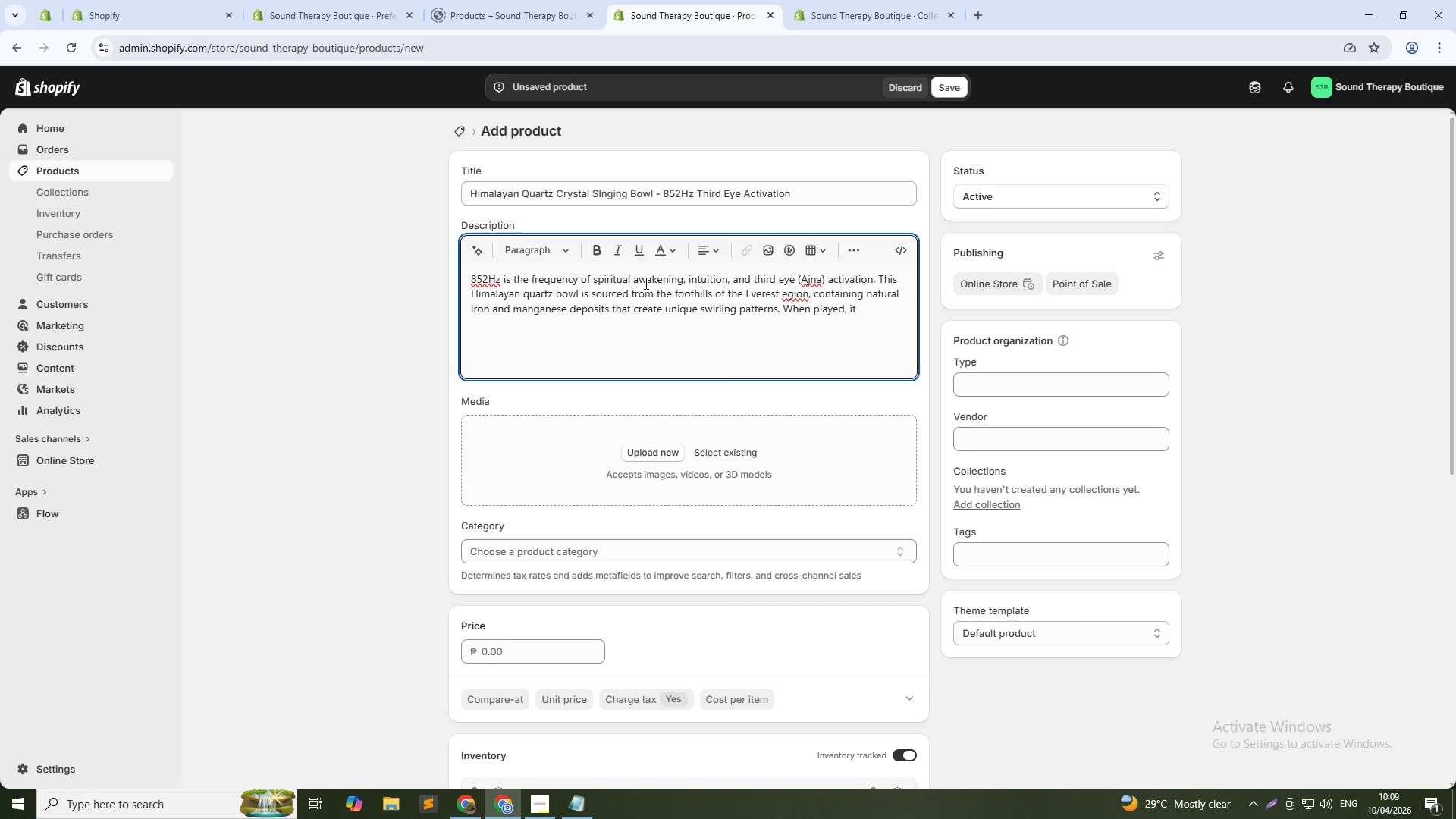 
key(ArrowUp)
 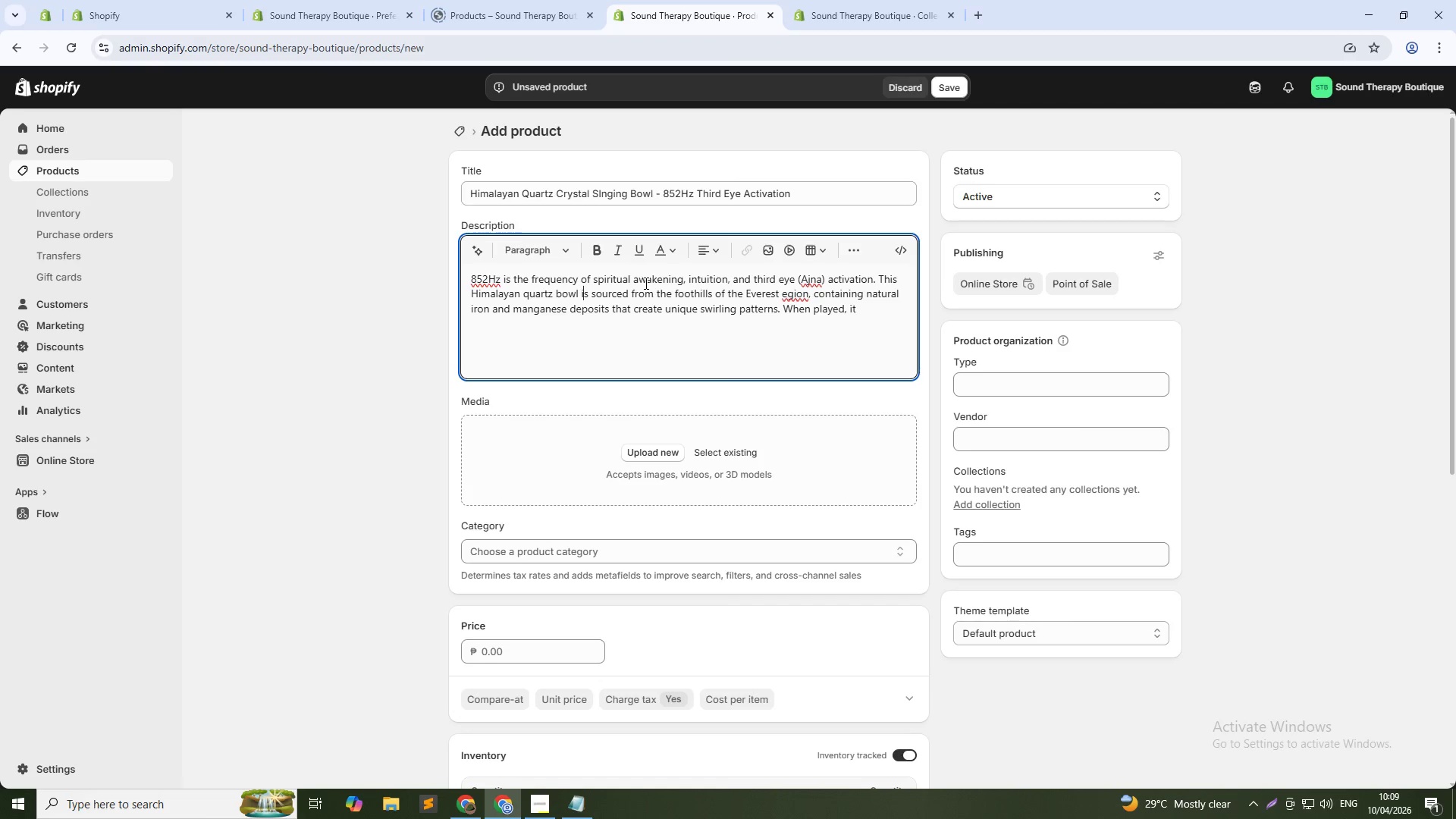 
hold_key(key=ArrowRight, duration=1.5)
 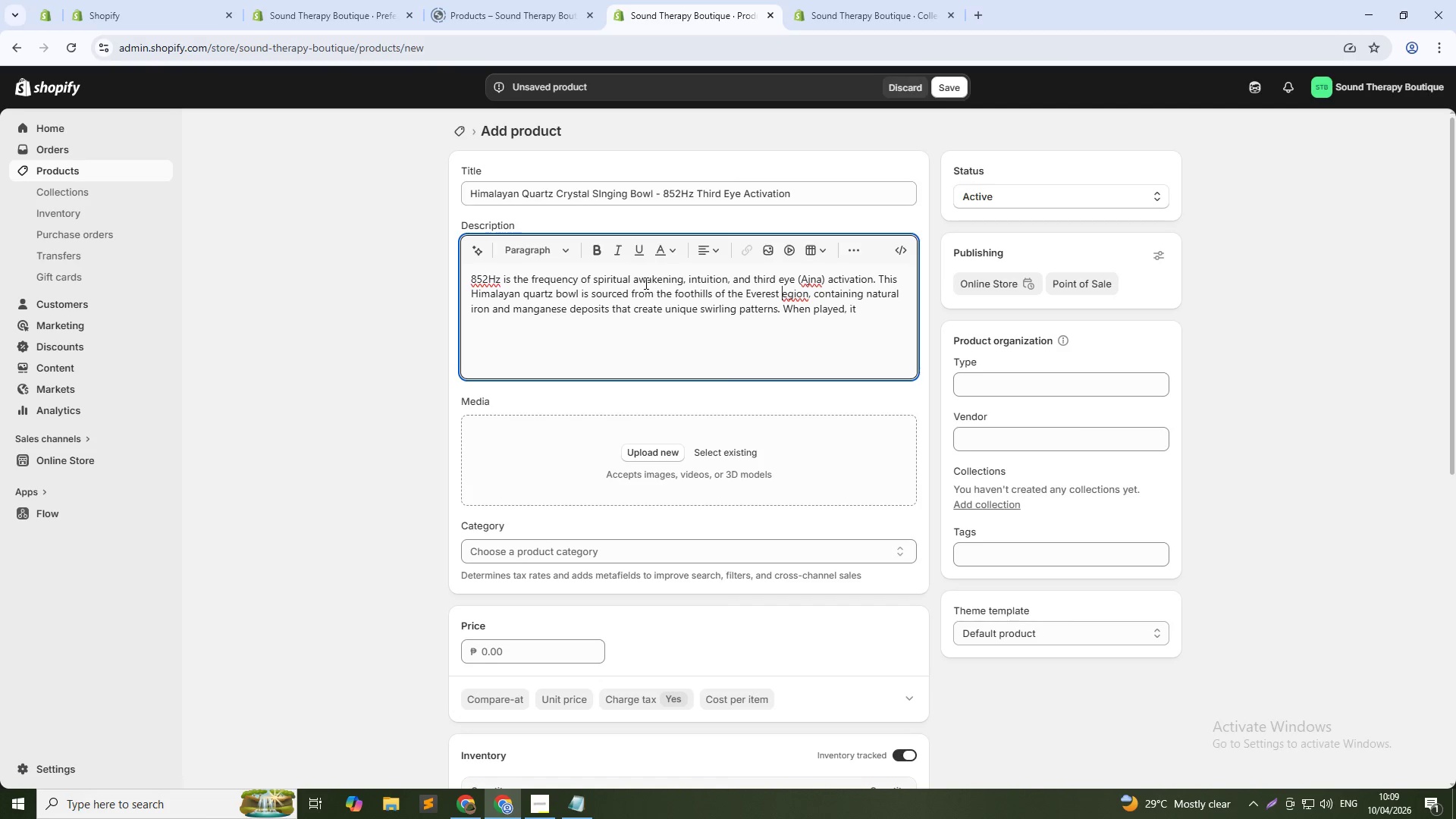 
hold_key(key=ArrowRight, duration=0.44)
 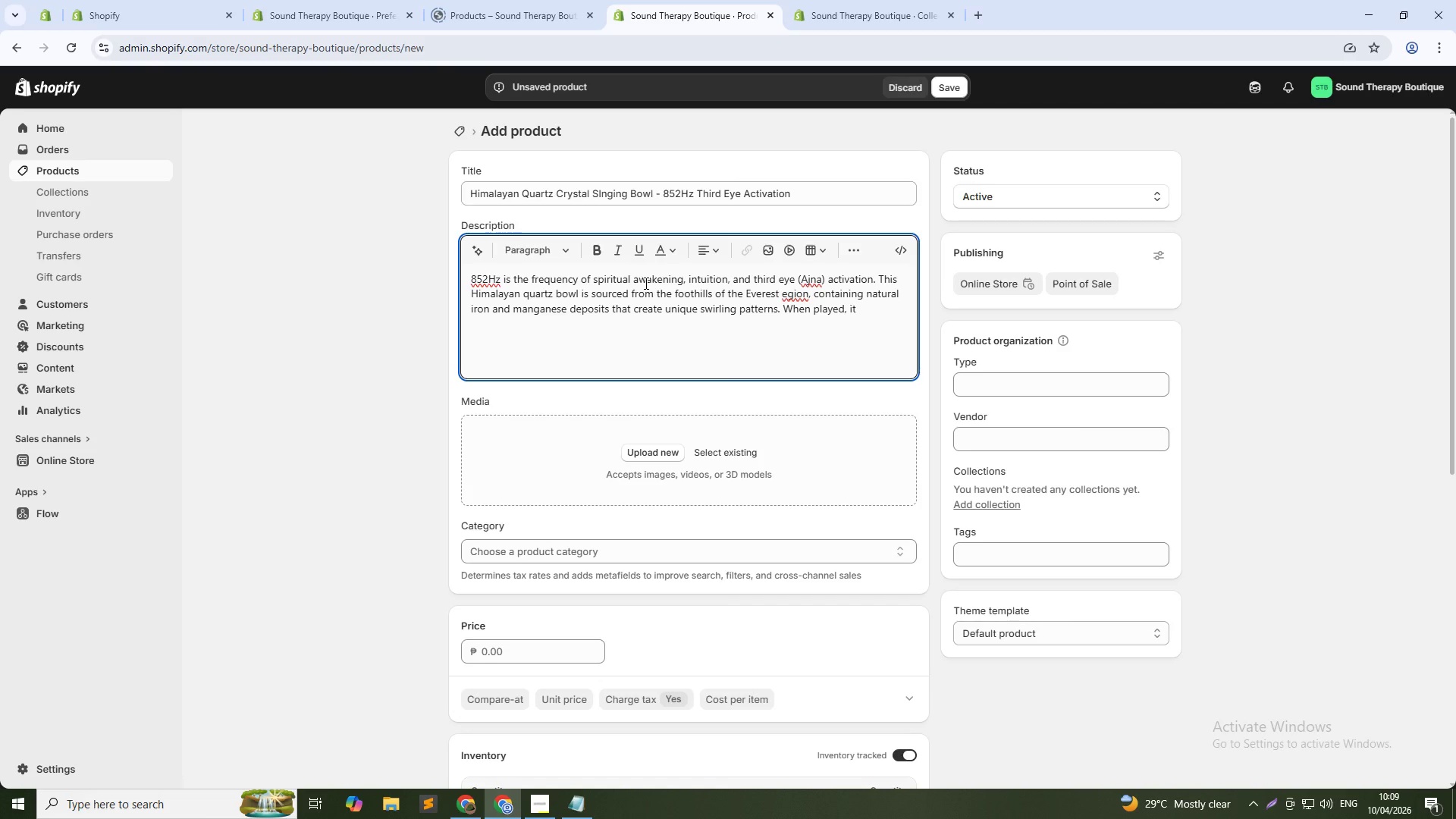 
key(R)
 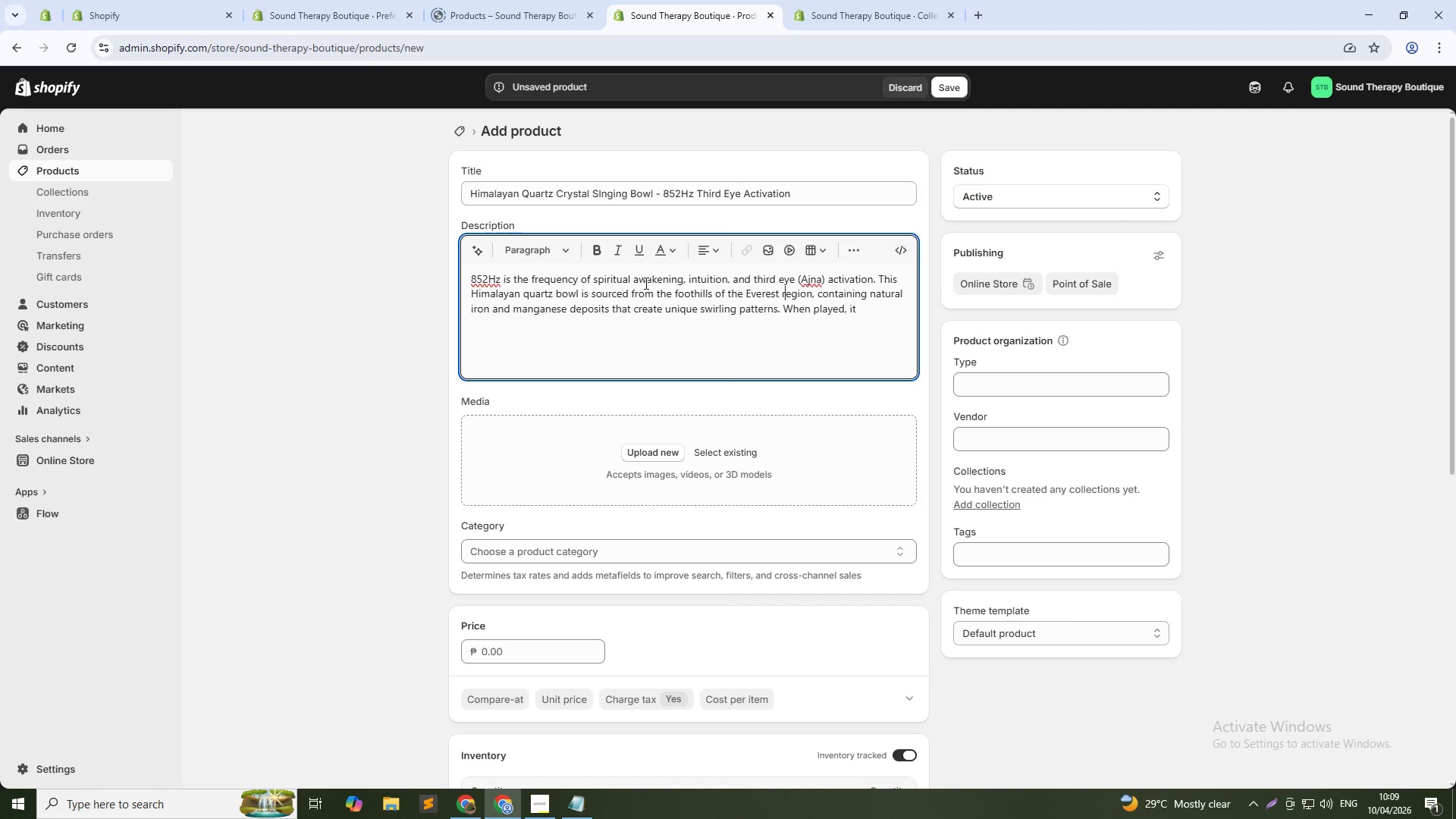 
key(ArrowDown)
 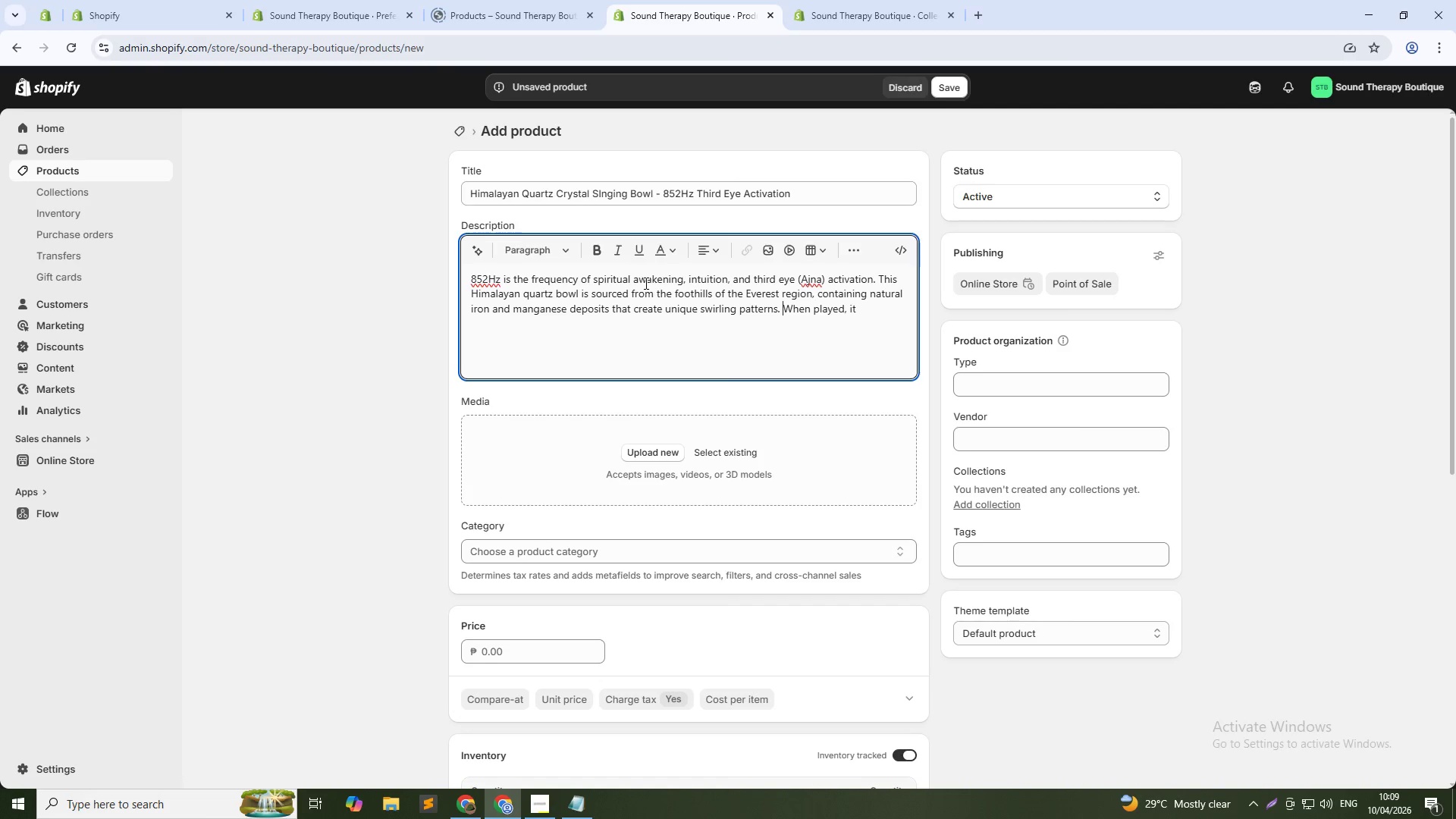 
hold_key(key=ArrowRight, duration=0.92)
 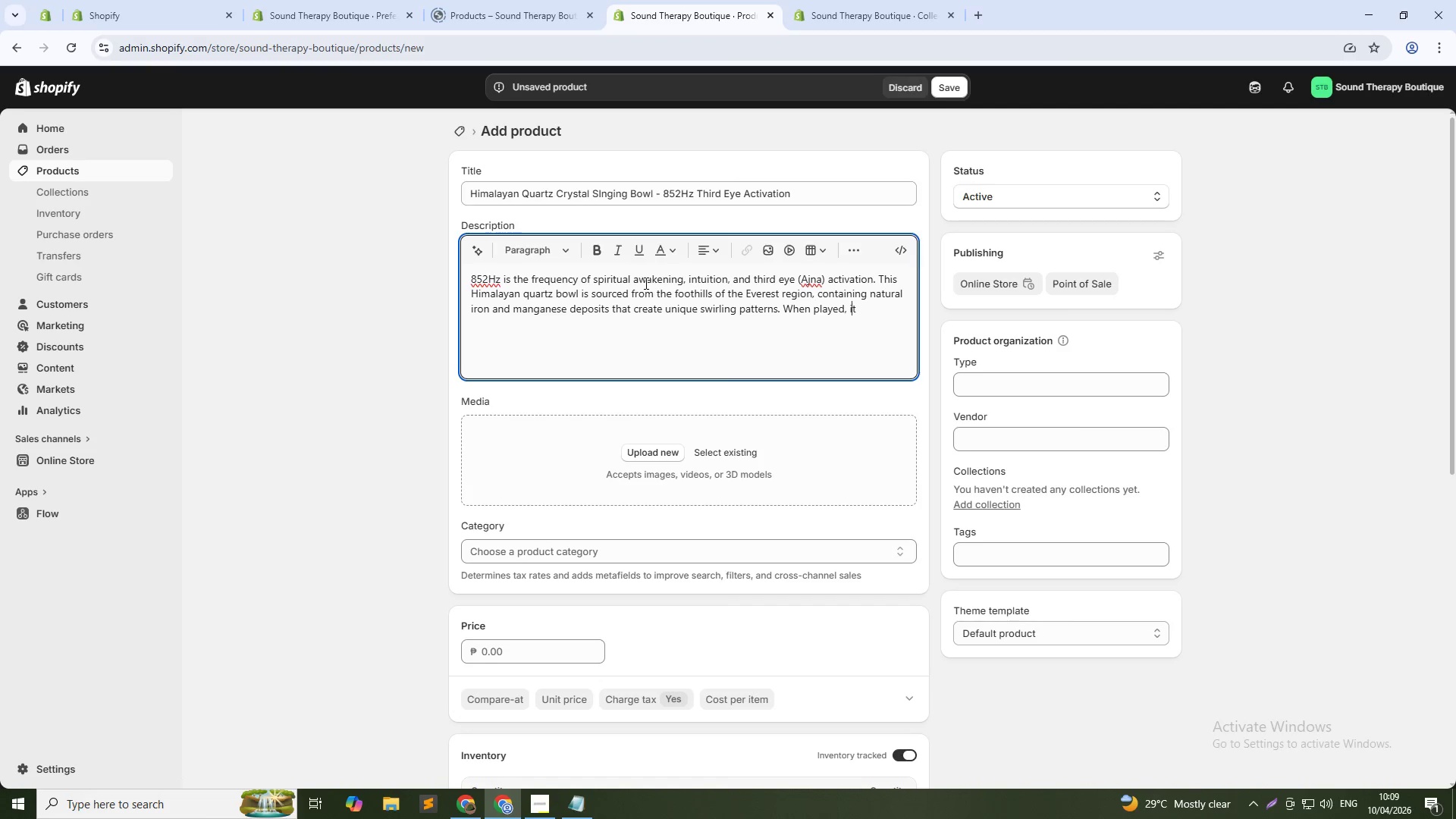 
key(ArrowRight)
 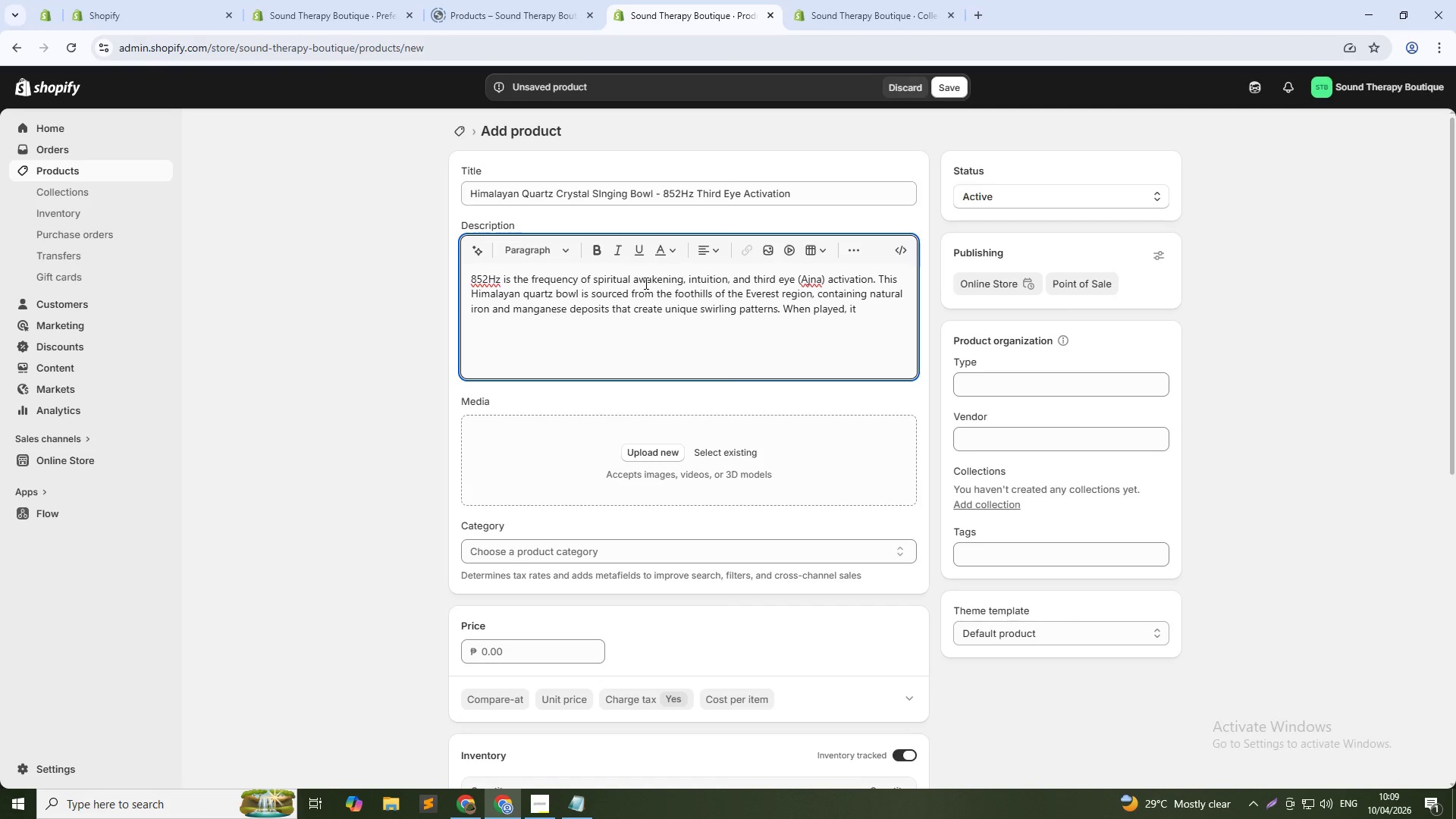 
type( produces a high, clear tone that stimulates the pineal gland, enhn)
key(Backspace)
type(ances psychic abilities, and awakens lucid dreaming )
key(Backspace)
type(. Ideal for advanced meditators.)
key(Backspace)
type(, energy)
 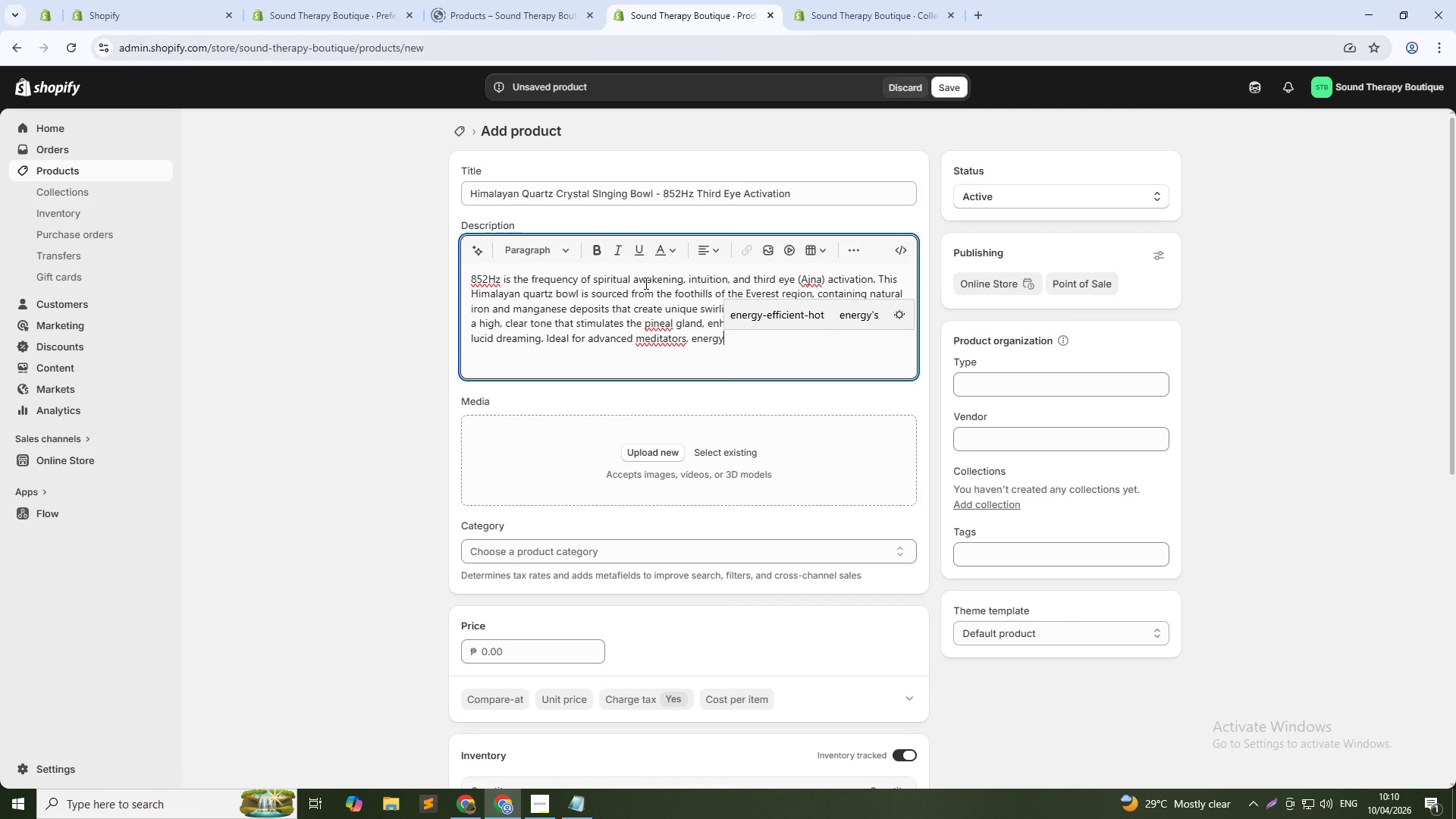 
wait(11.19)
 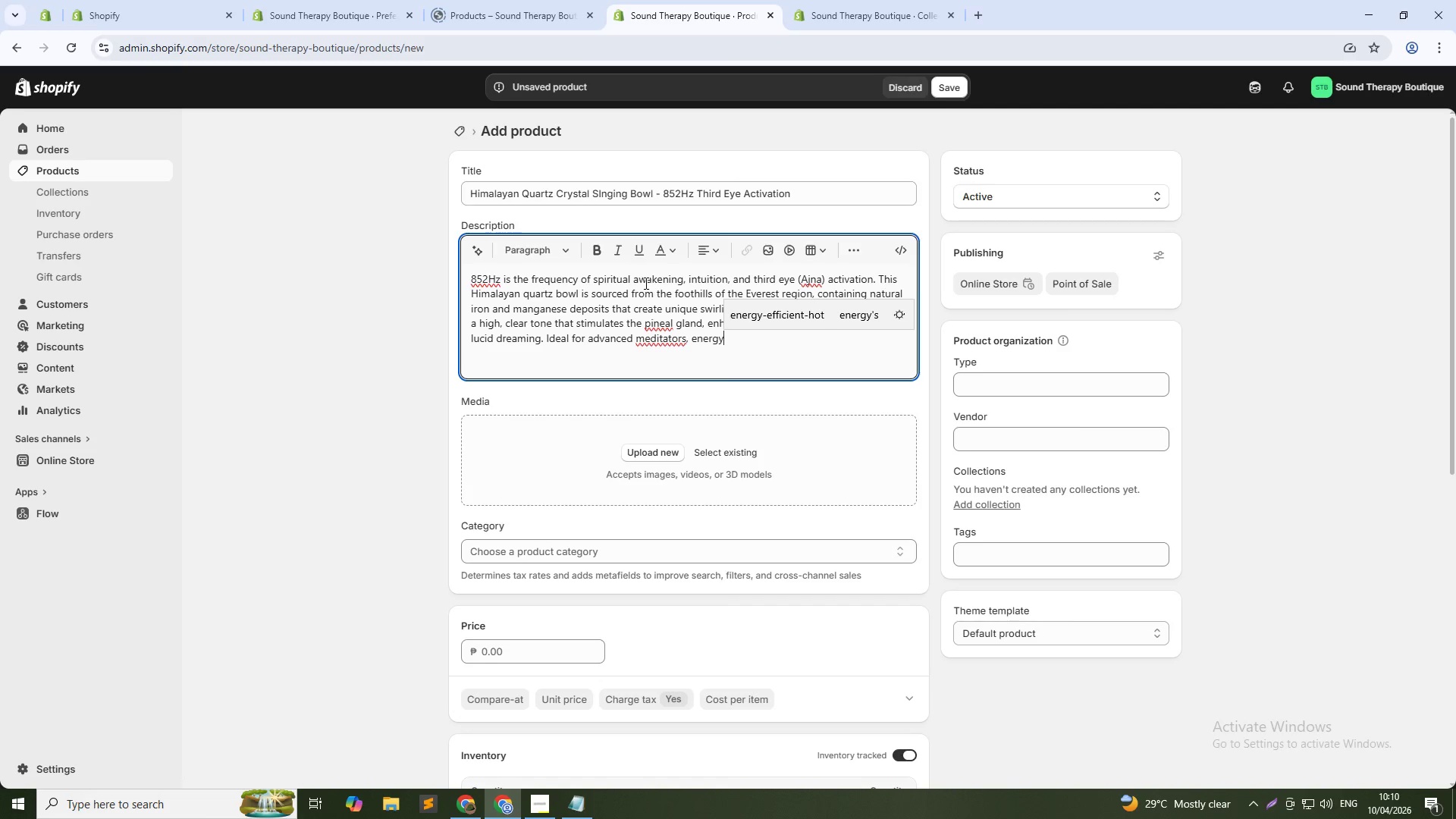 
type( workers, and those seeking spiritual clarify. The bowl comes with a handmade wool cushion ring, a bamboo striker, and a guide to third eye sound healing. Each bowl is individually ested)
key(Backspace)
key(Backspace)
key(Backspace)
key(Backspace)
key(Backspace)
type(tested for frequency accuracy.)
 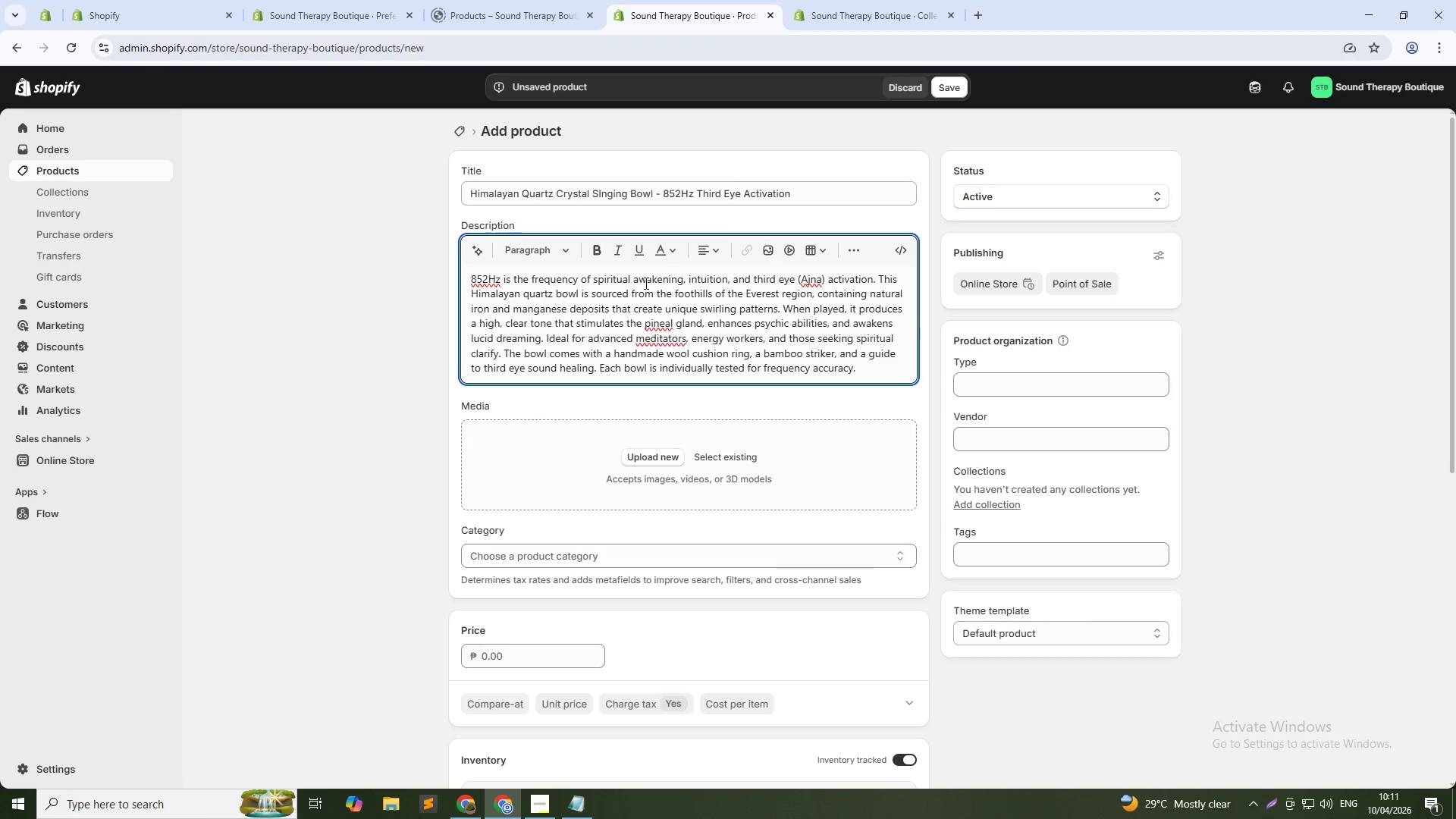 
left_click([570, 657])
 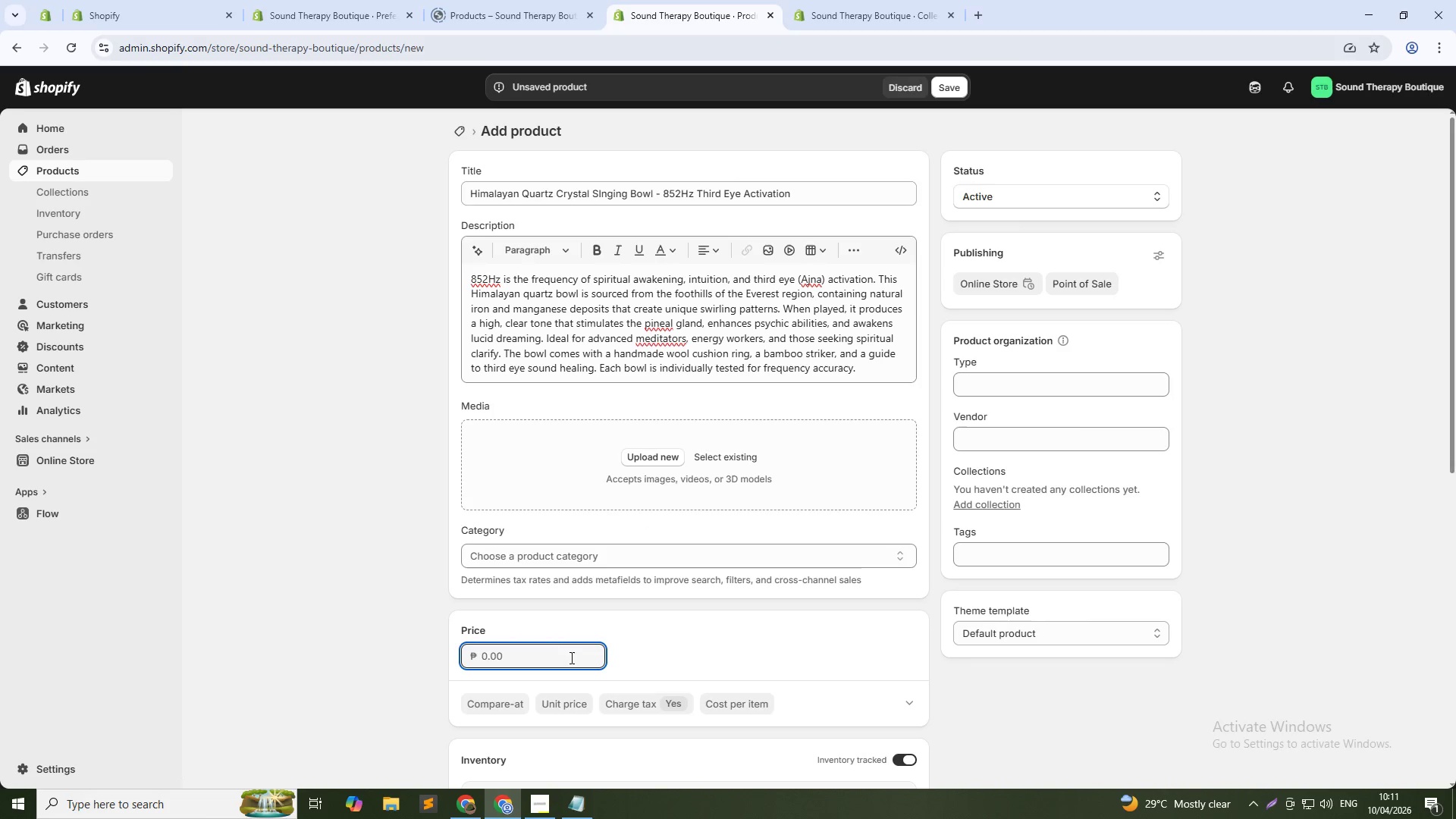 
key(Numpad2)
 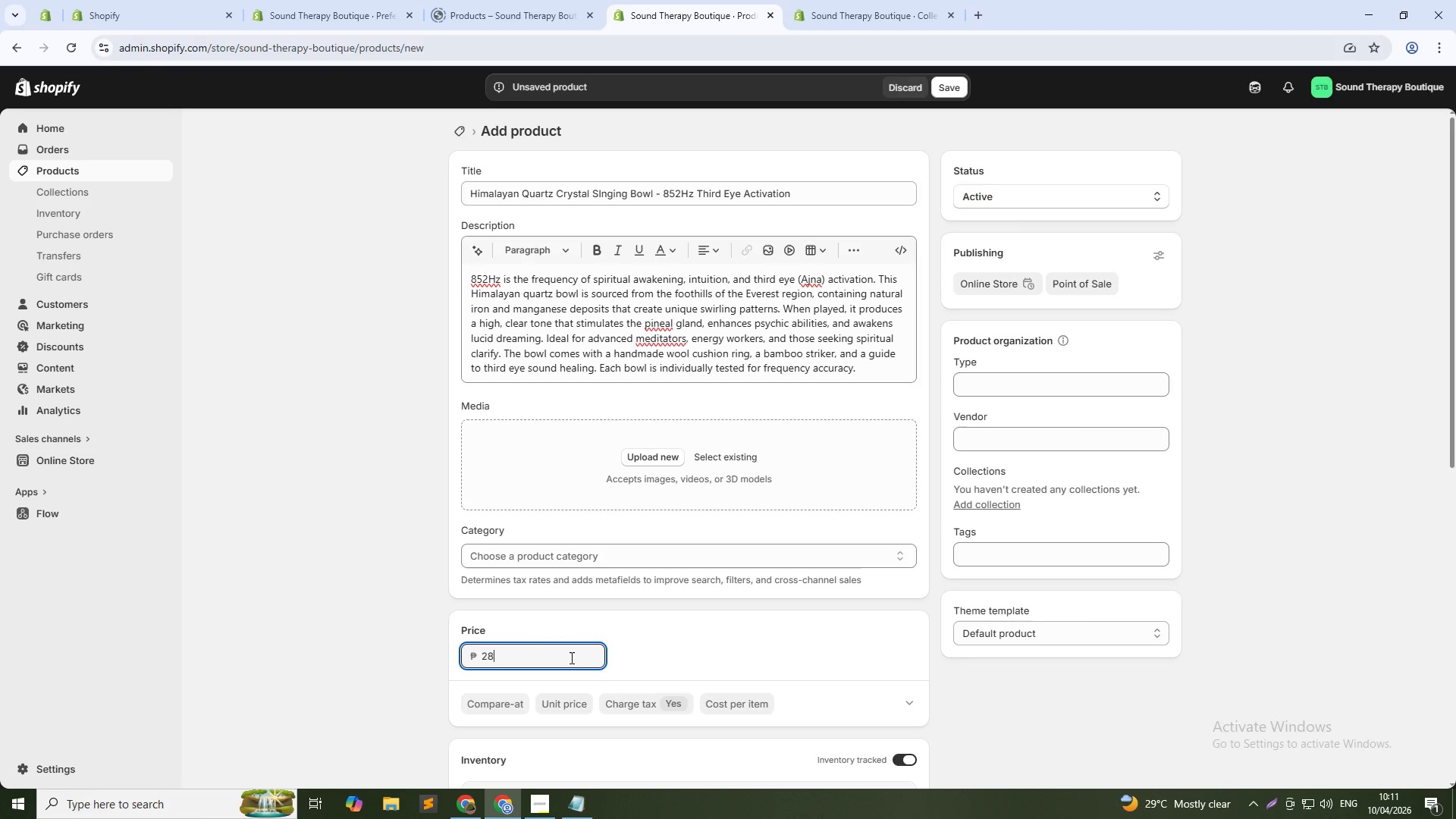 
key(Numpad8)
 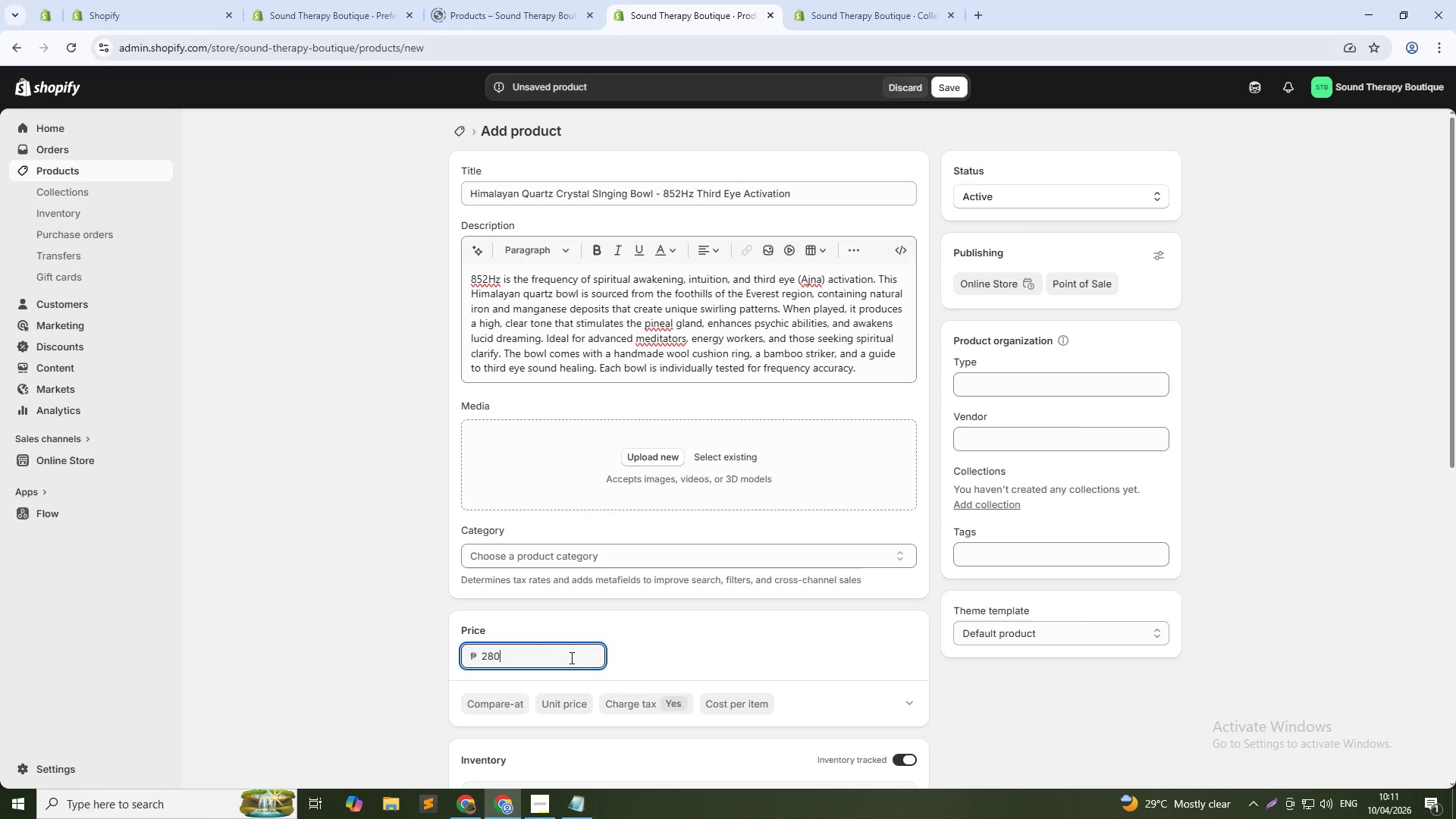 
key(Numpad0)
 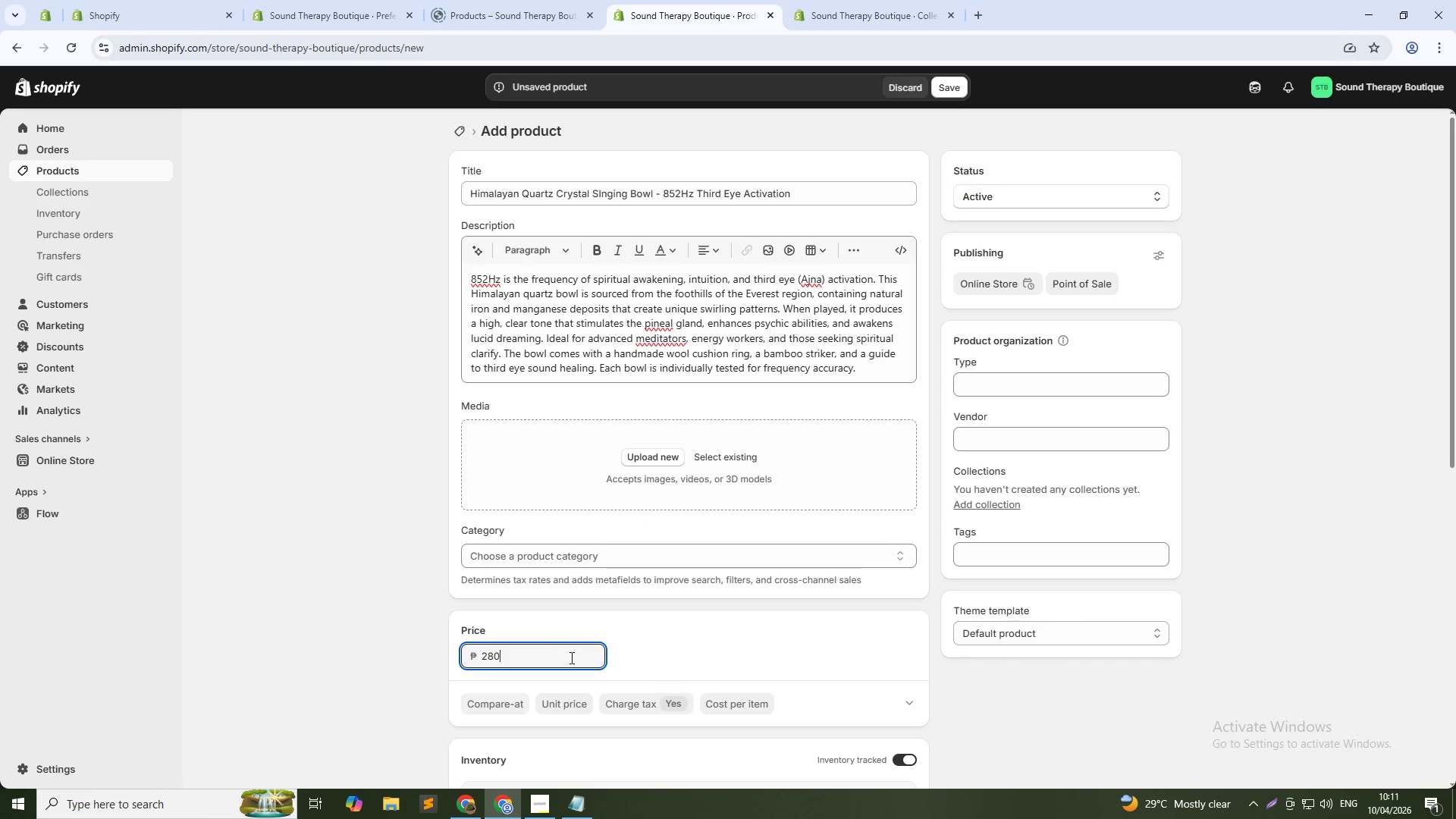 
key(Alt+AltLeft)
 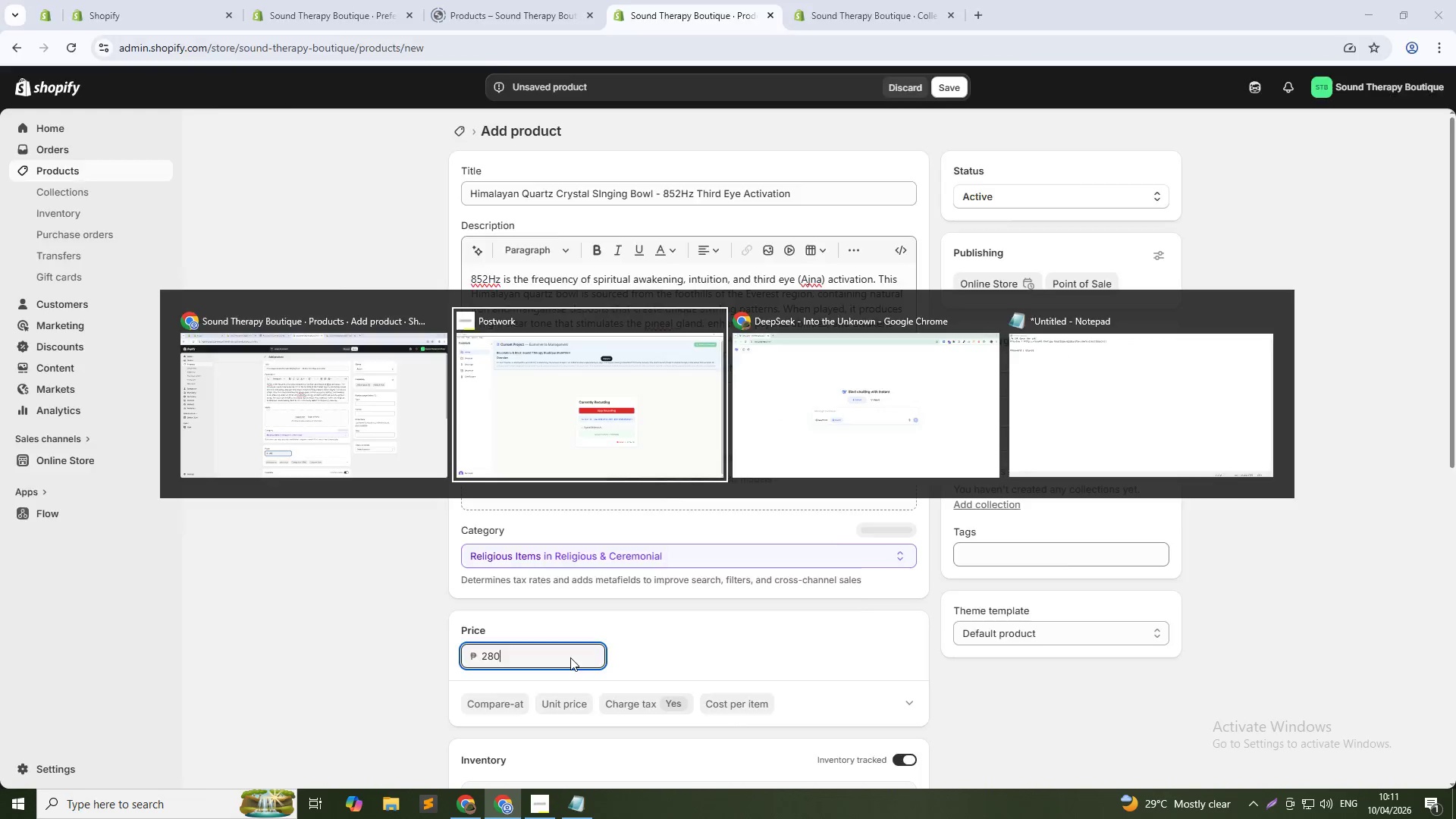 
key(Alt+Tab)